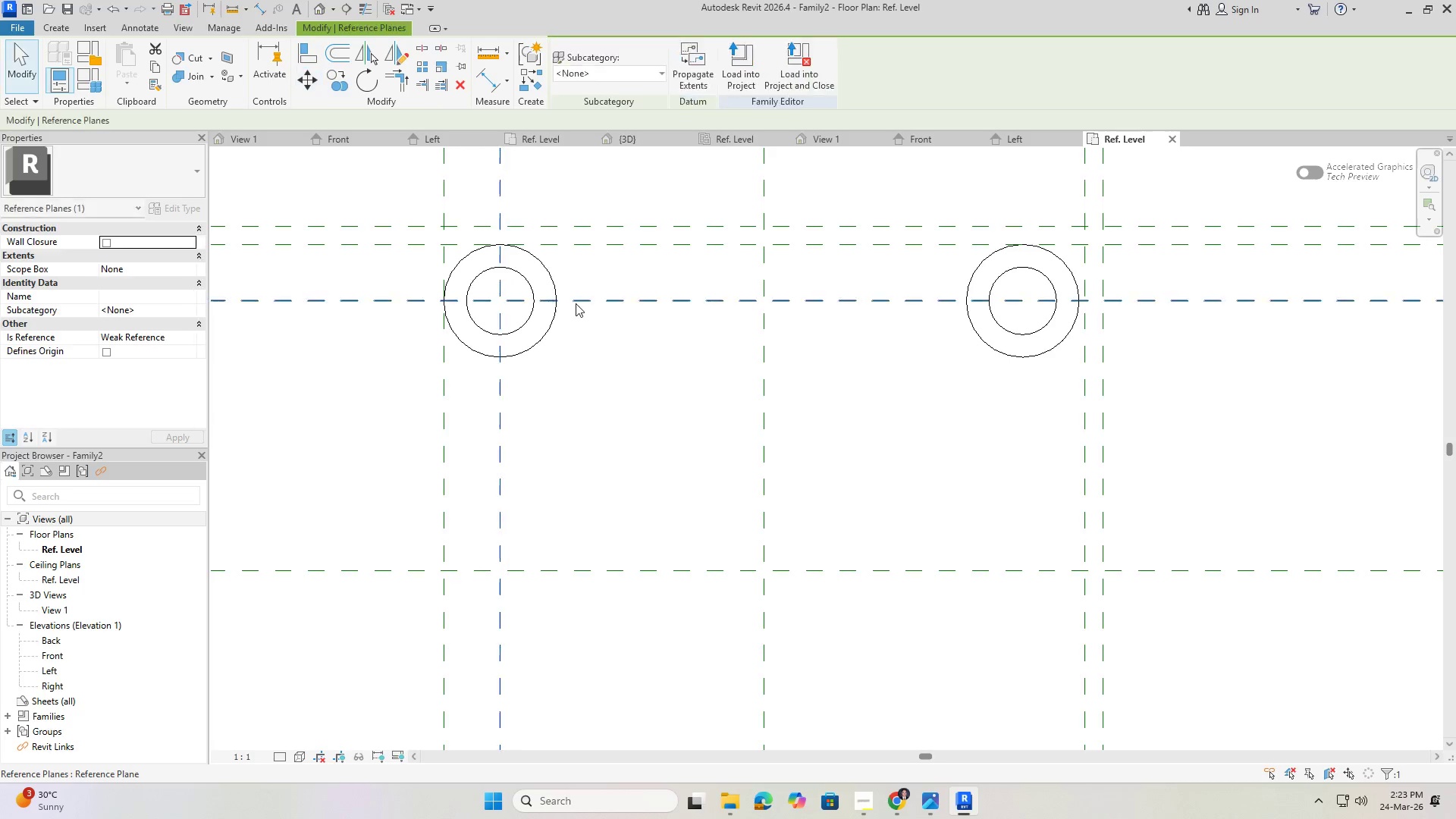 
key(Escape)
 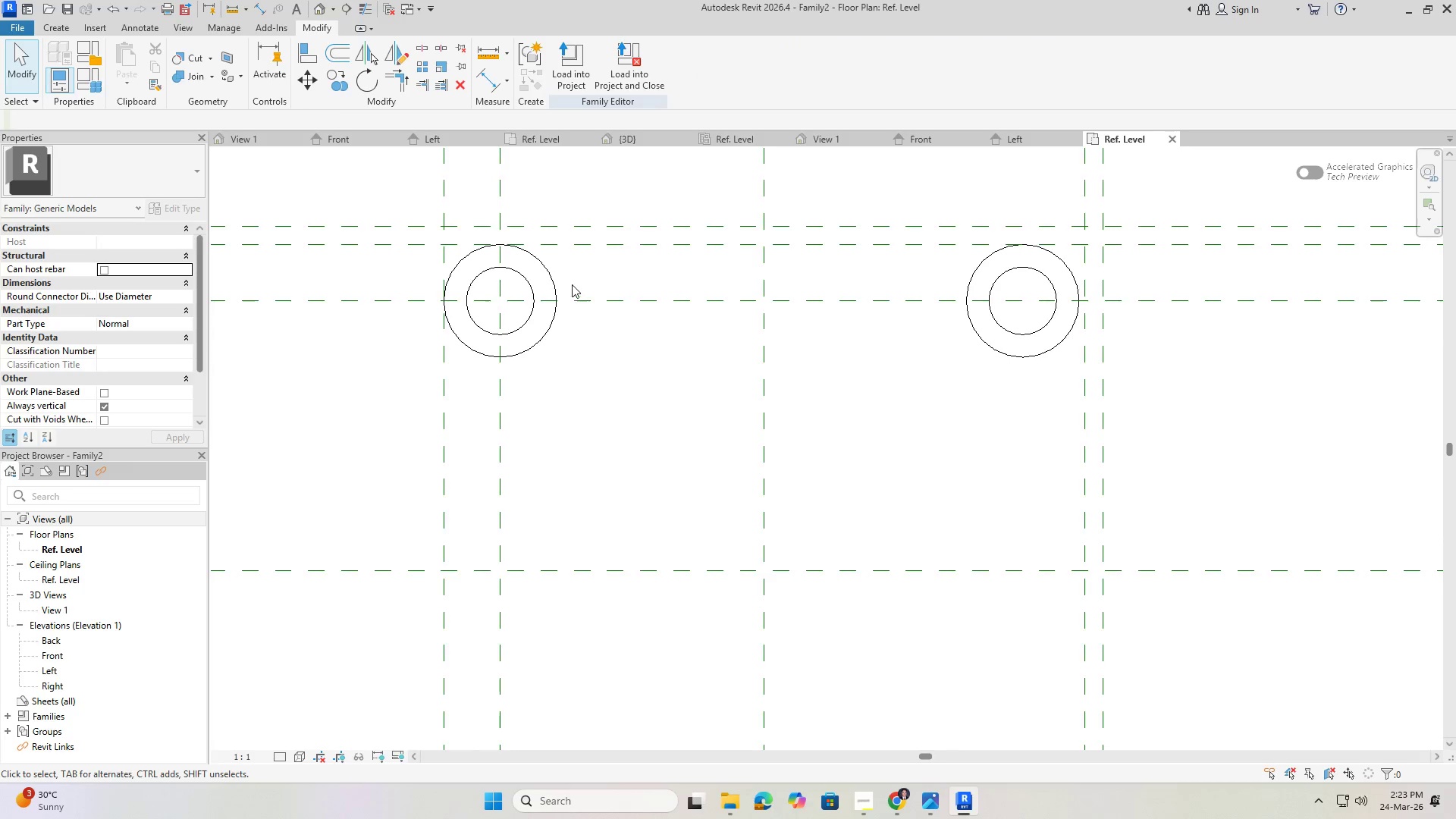 
key(Escape)
 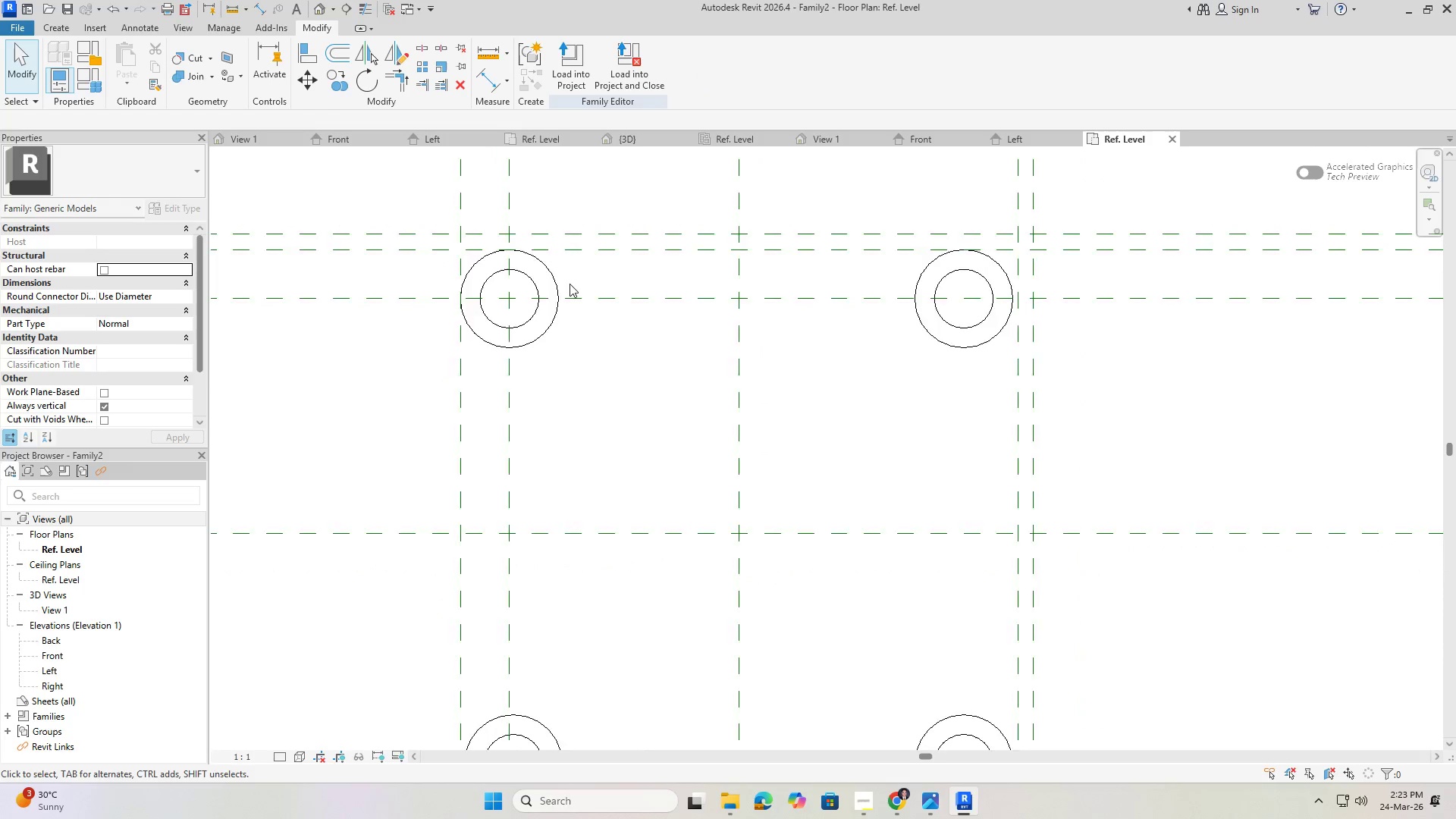 
scroll: coordinate [555, 252], scroll_direction: down, amount: 8.0
 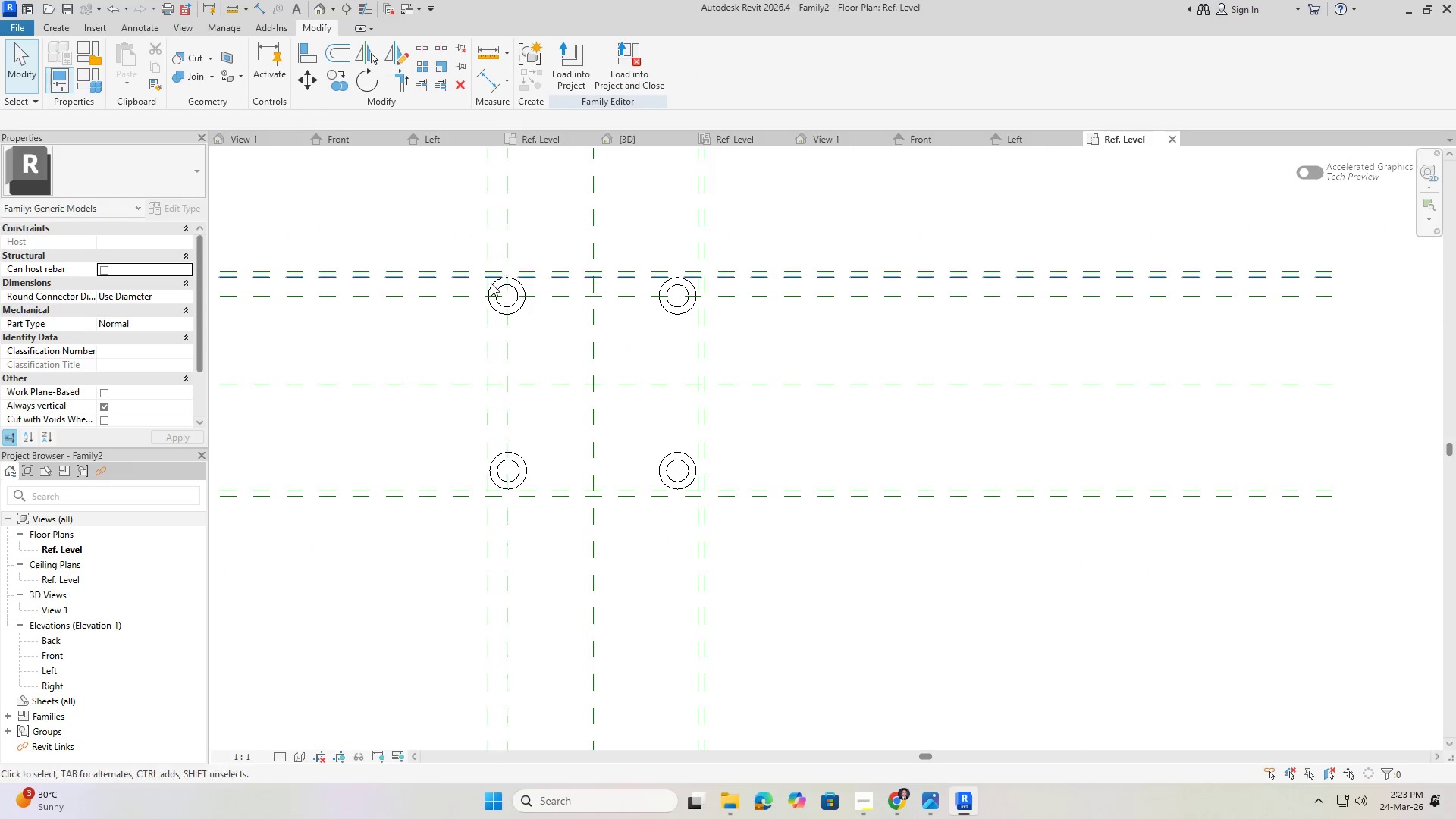 
scroll: coordinate [512, 447], scroll_direction: up, amount: 4.0
 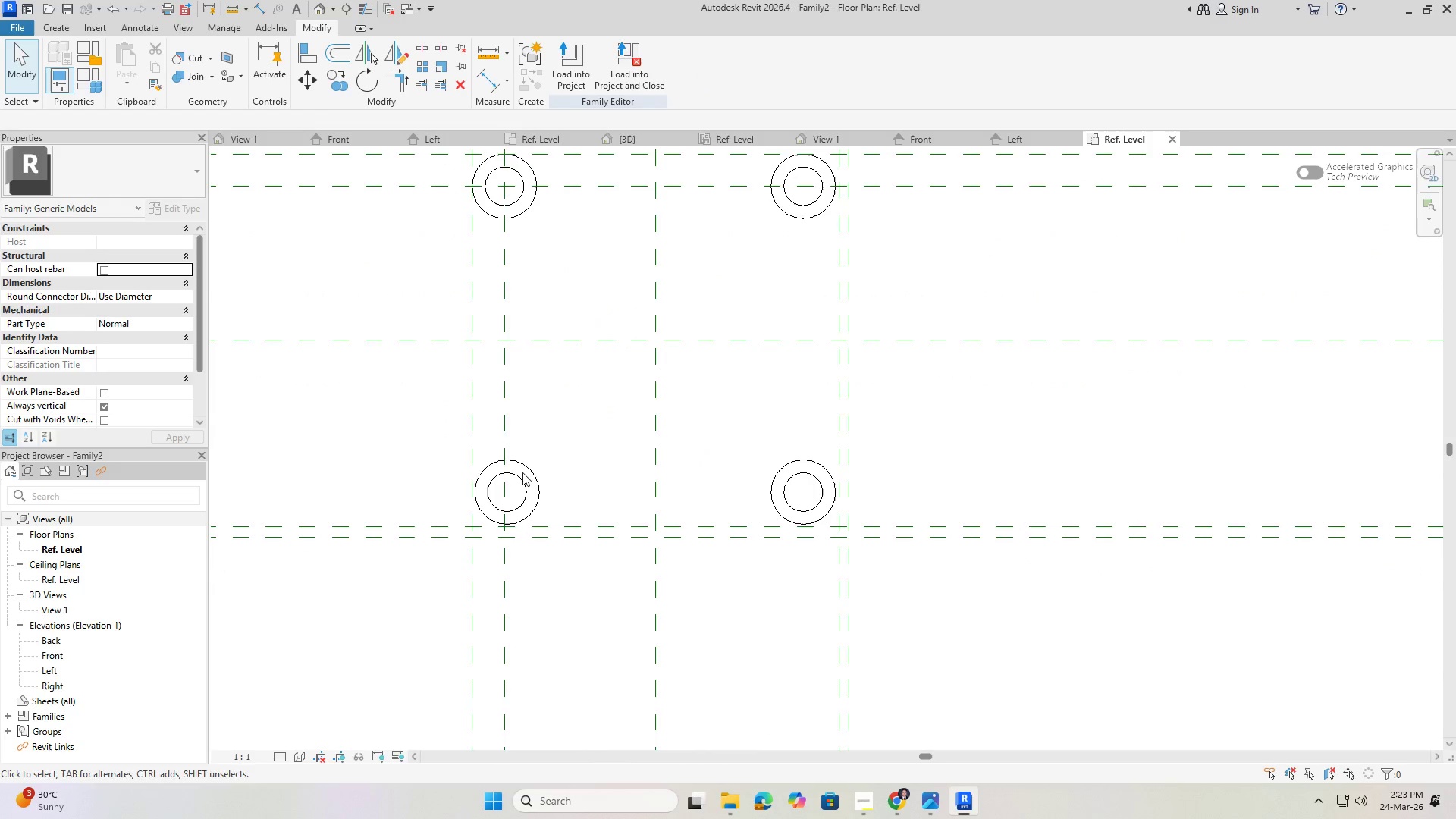 
left_click([523, 470])
 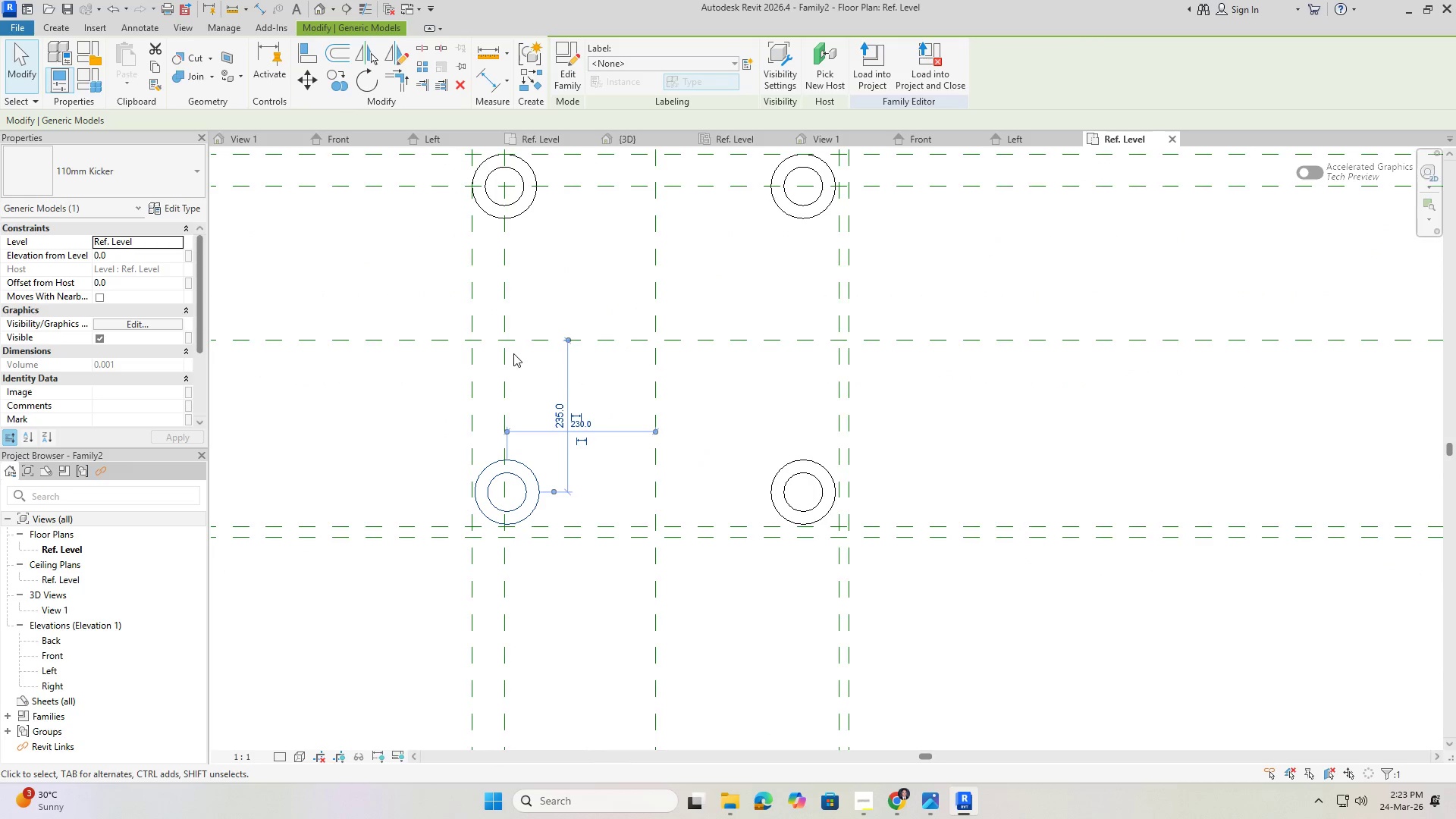 
key(Escape)
 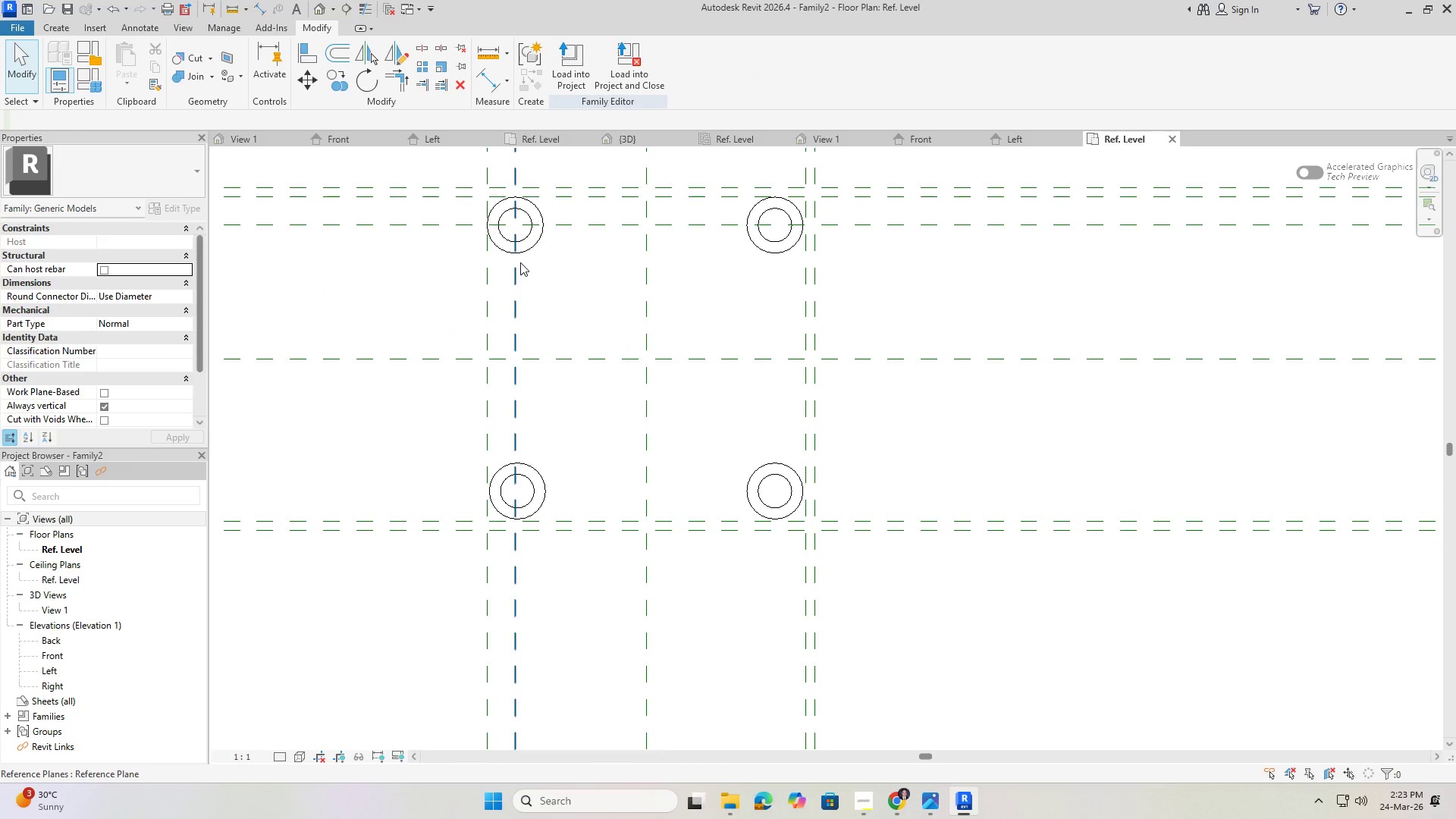 
scroll: coordinate [518, 337], scroll_direction: down, amount: 1.0
 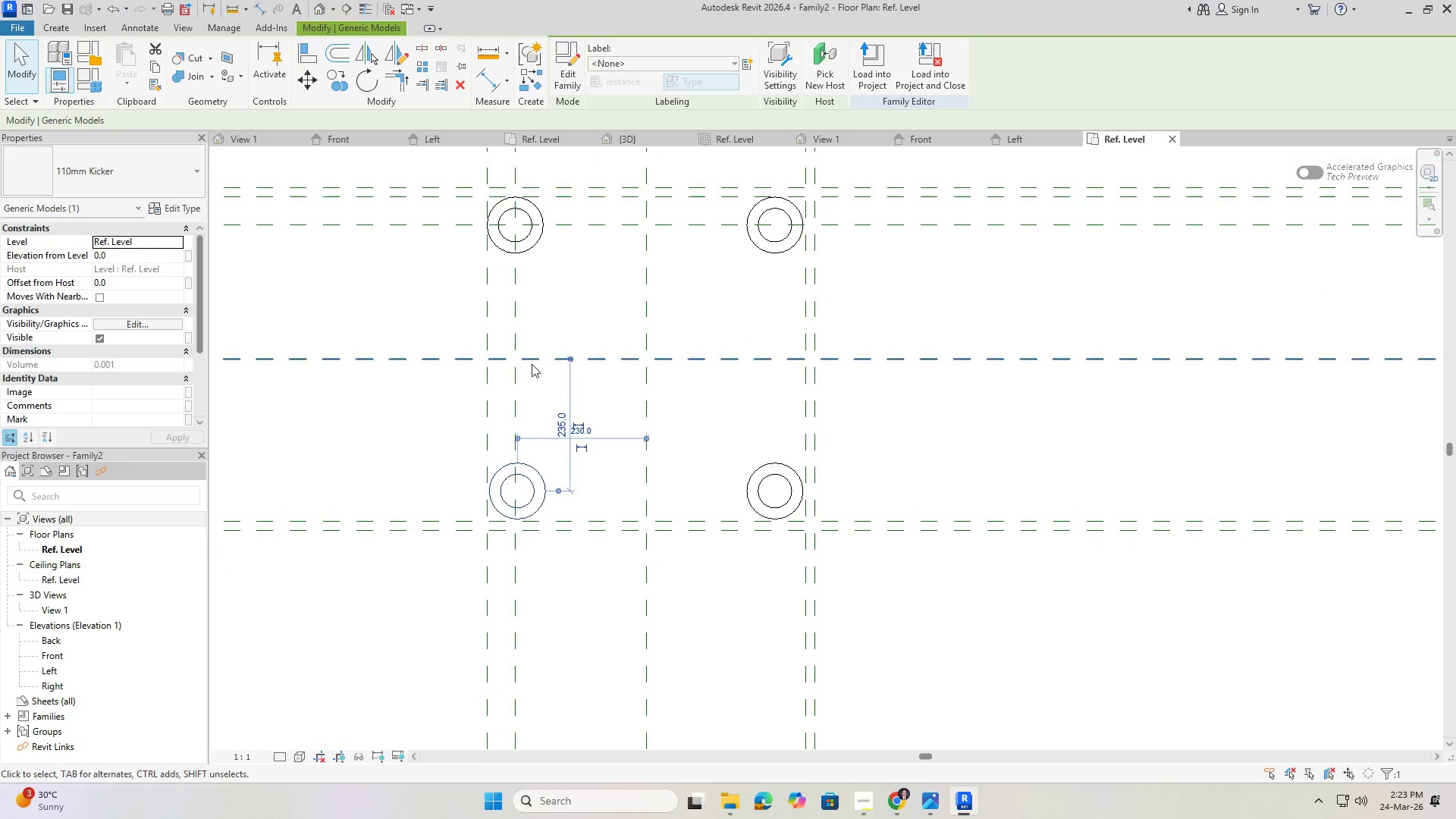 
key(Control+Z)
 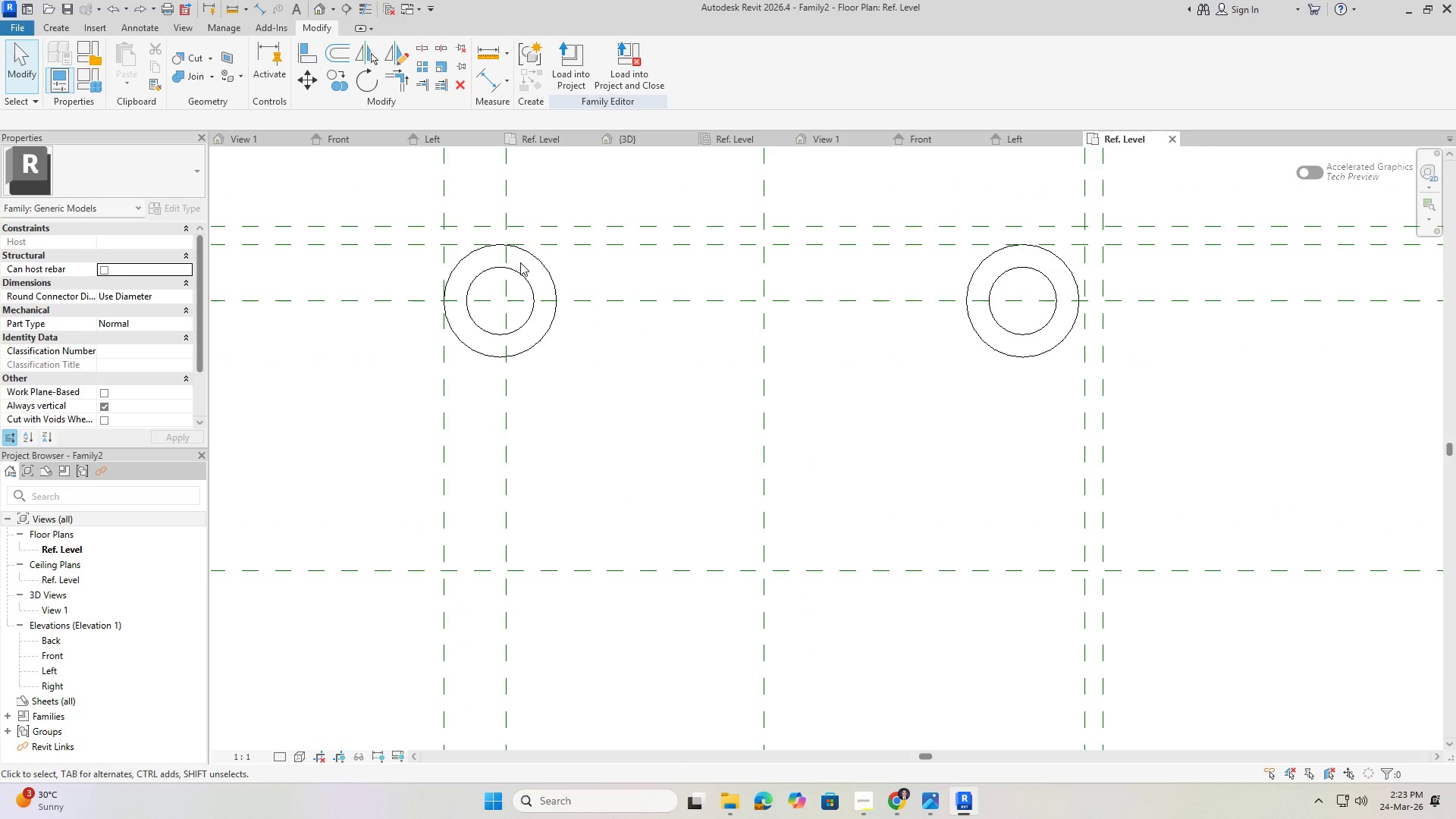 
key(Control+Z)
 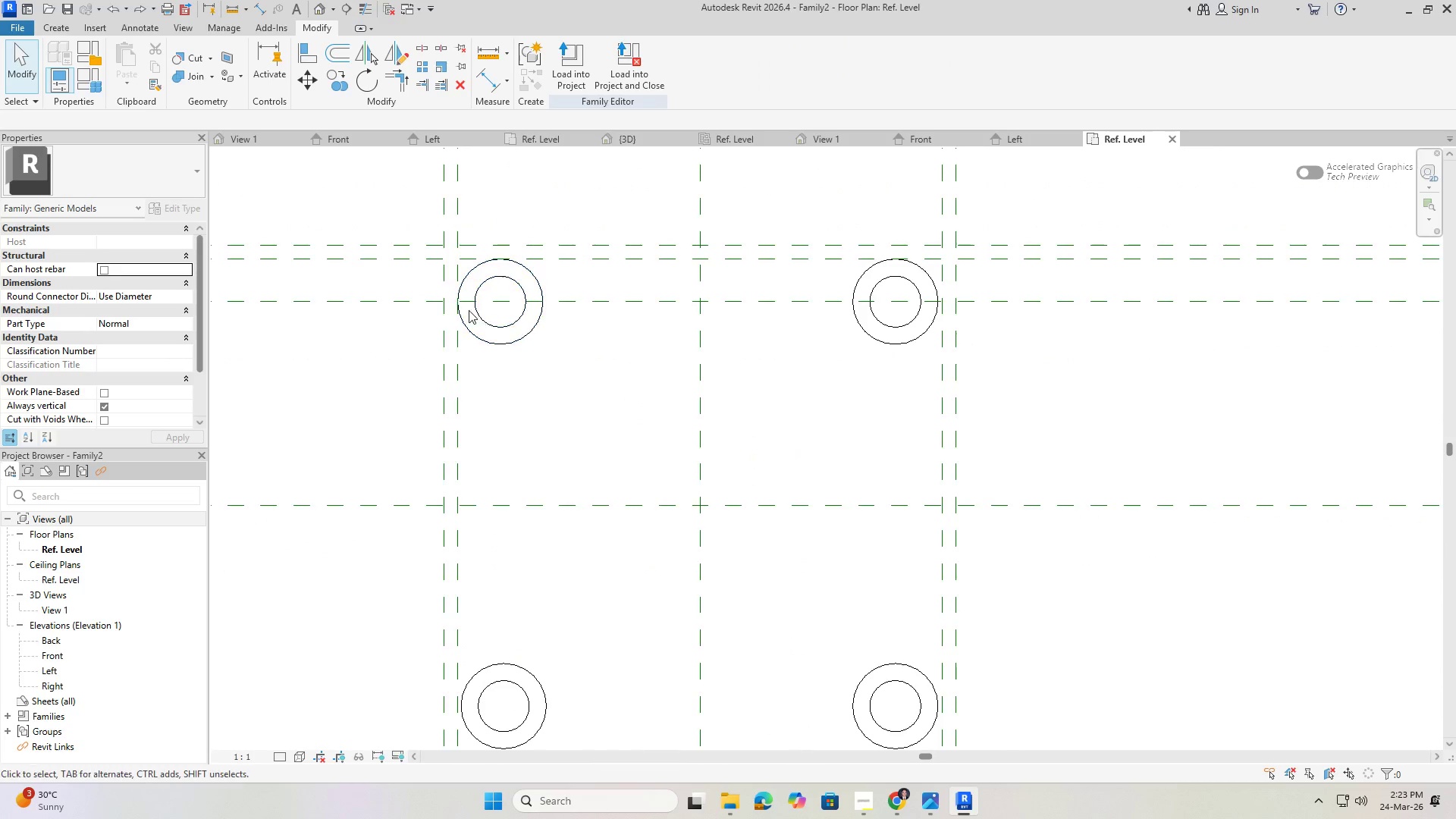 
key(Escape)
 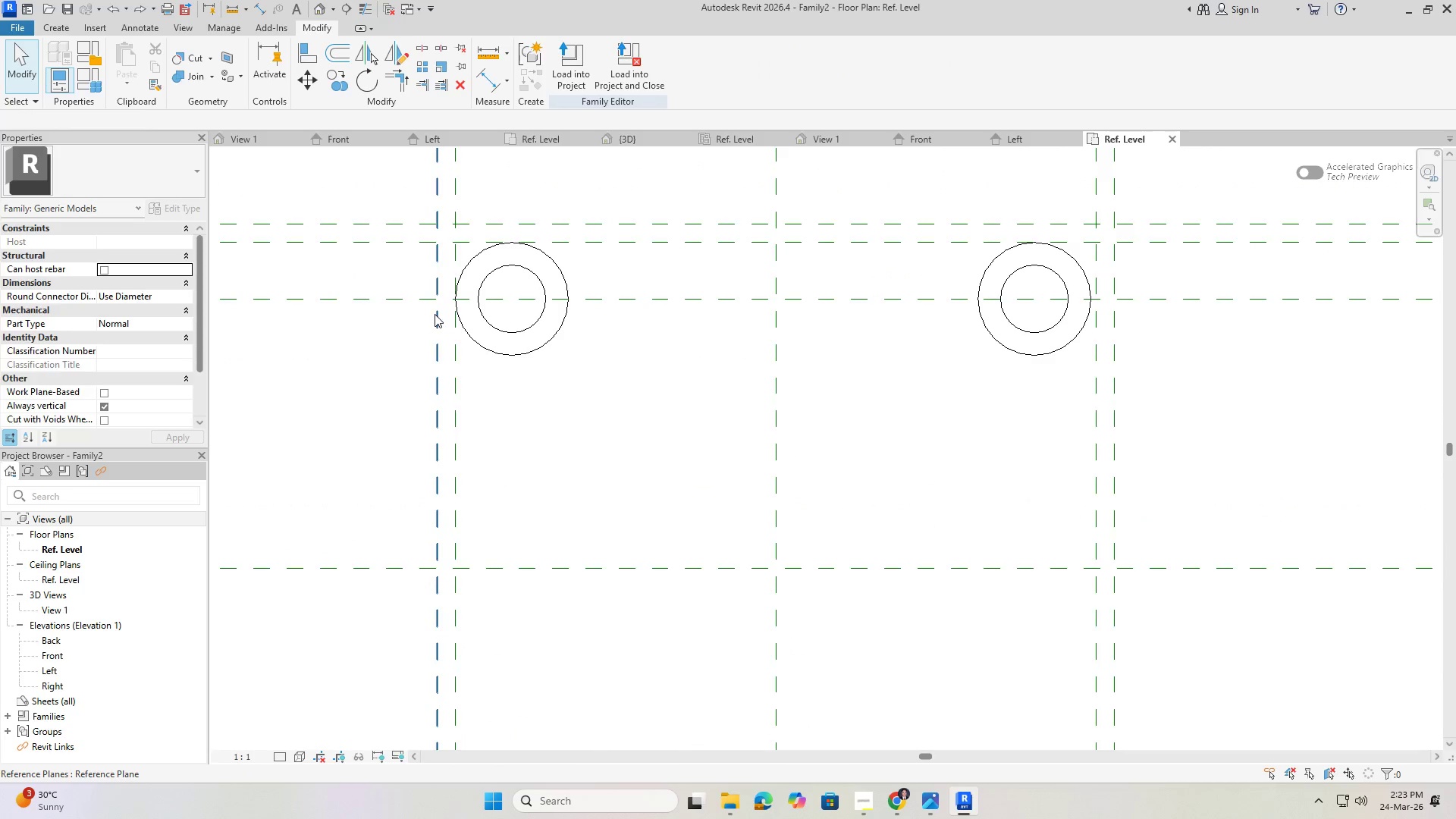 
left_click([435, 314])
 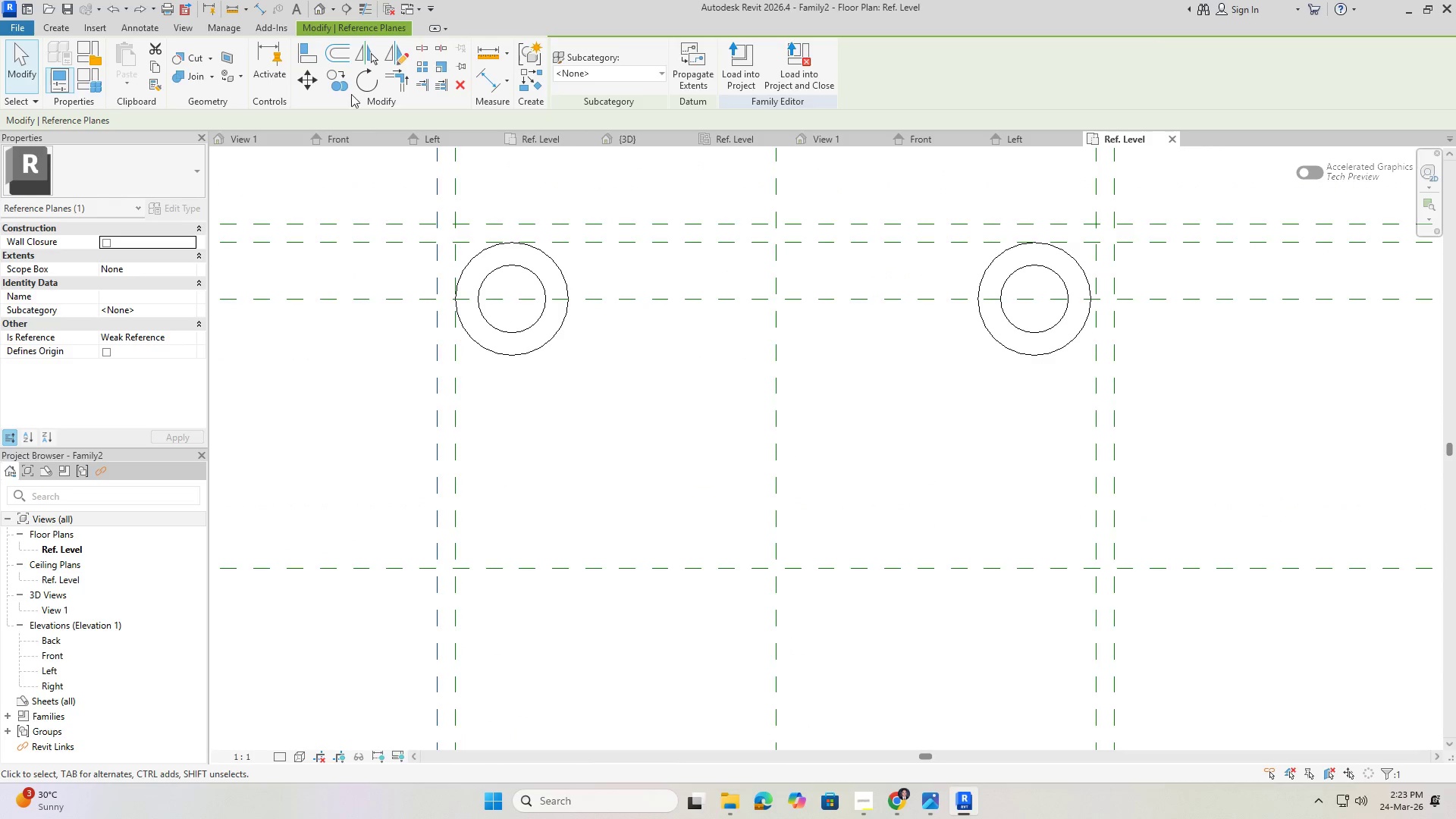 
scroll: coordinate [462, 310], scroll_direction: up, amount: 2.0
 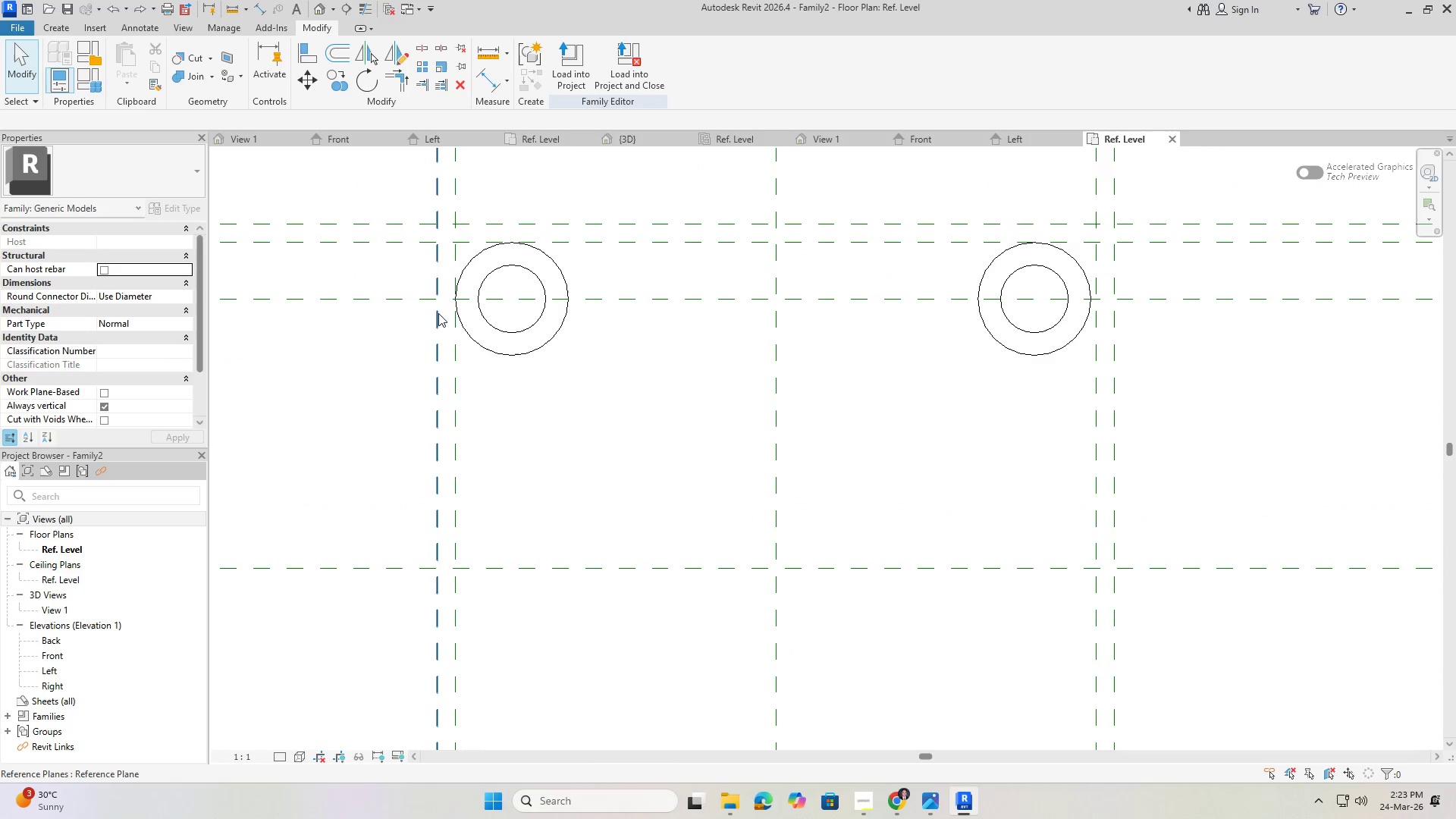 
left_click([341, 80])
 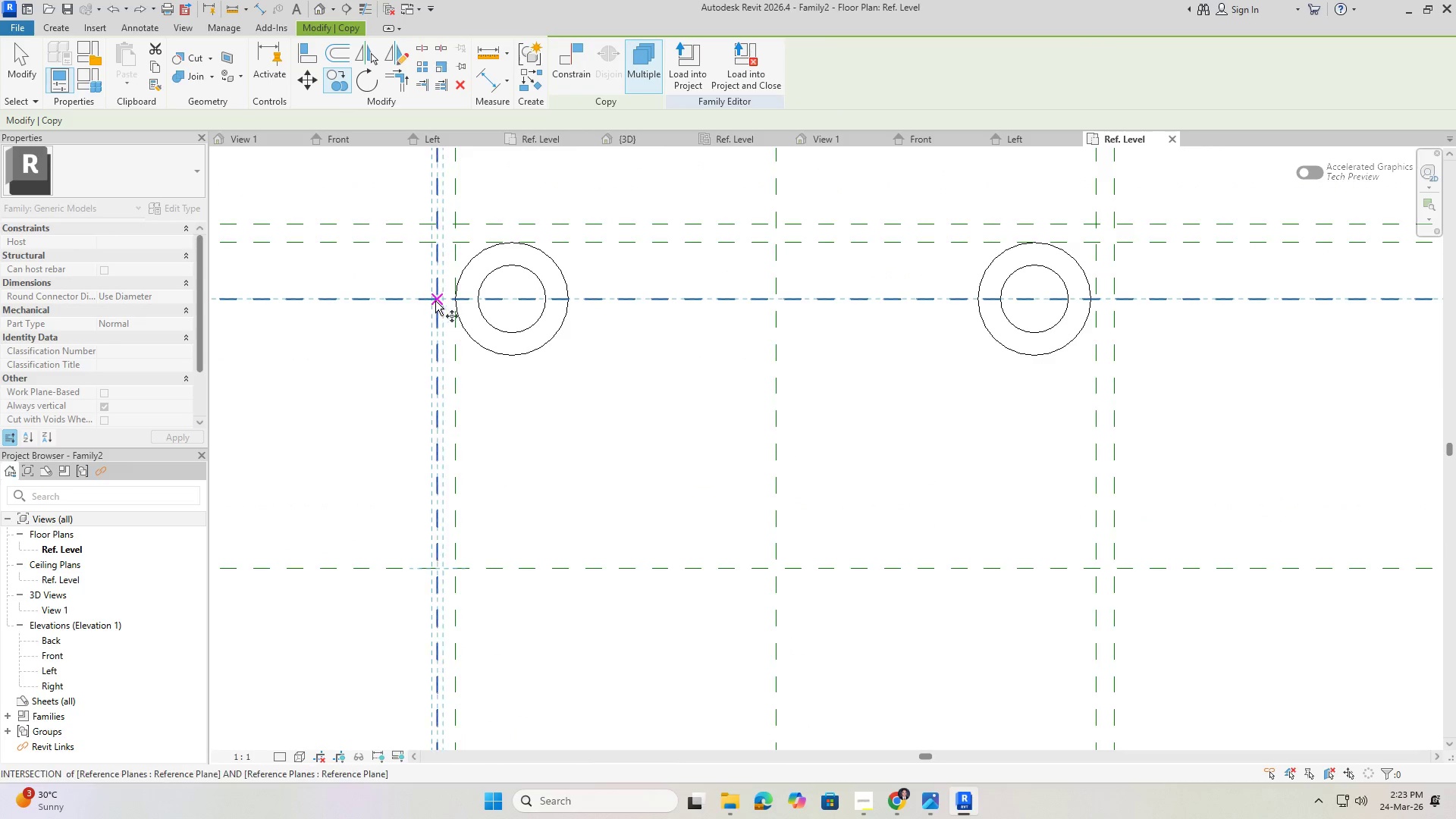 
left_click([438, 301])
 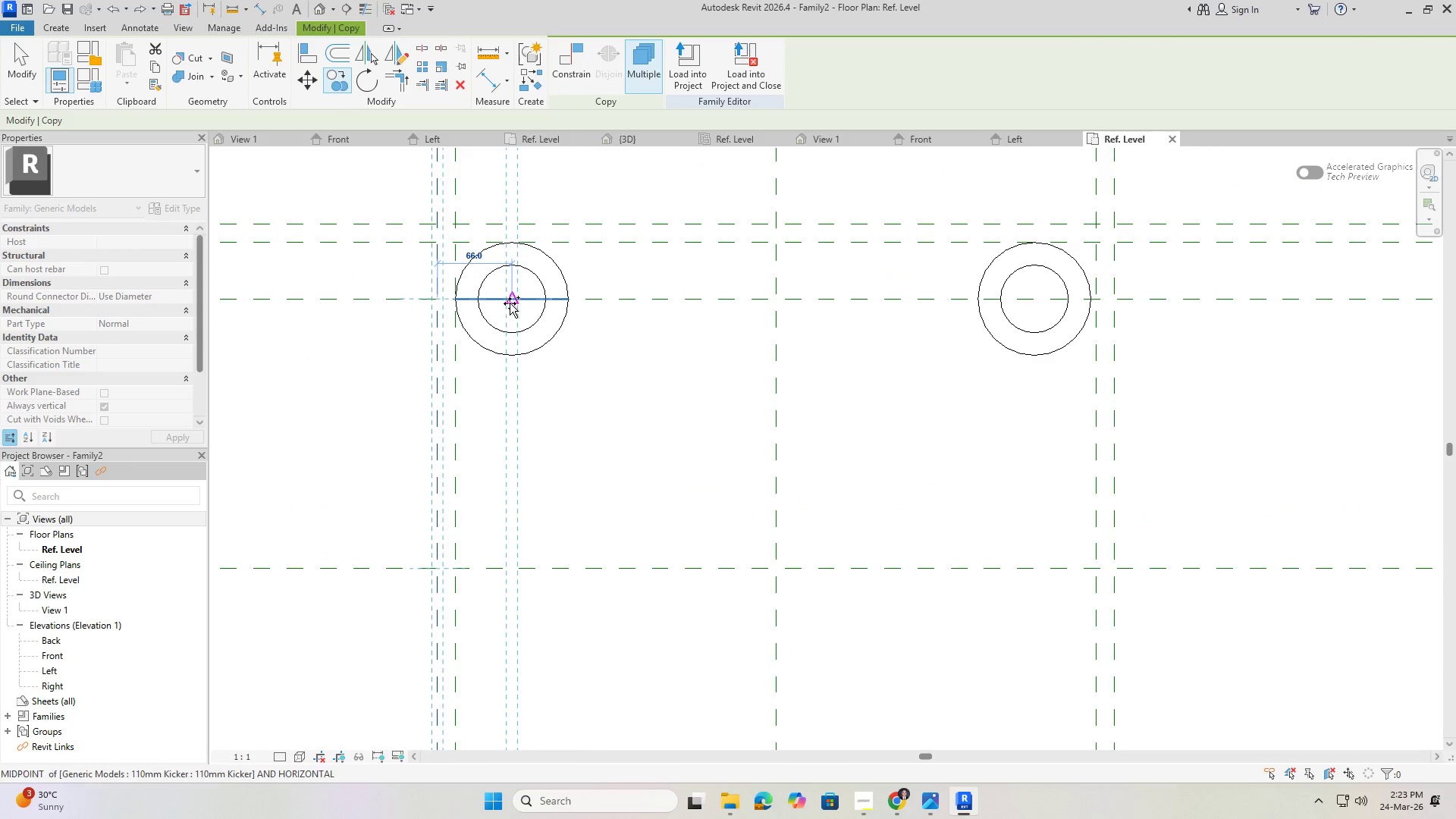 
left_click([510, 303])
 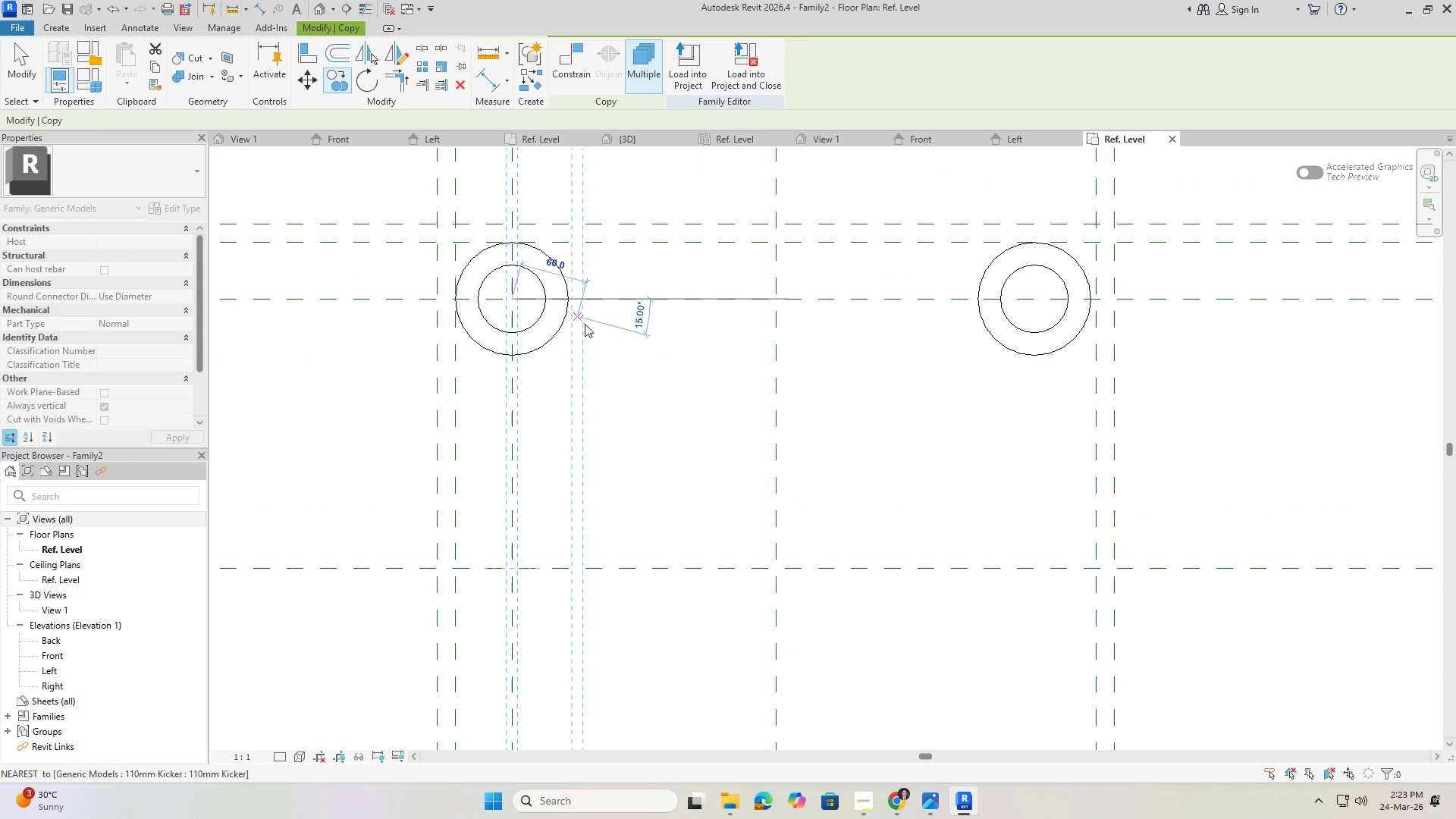 
key(Escape)
 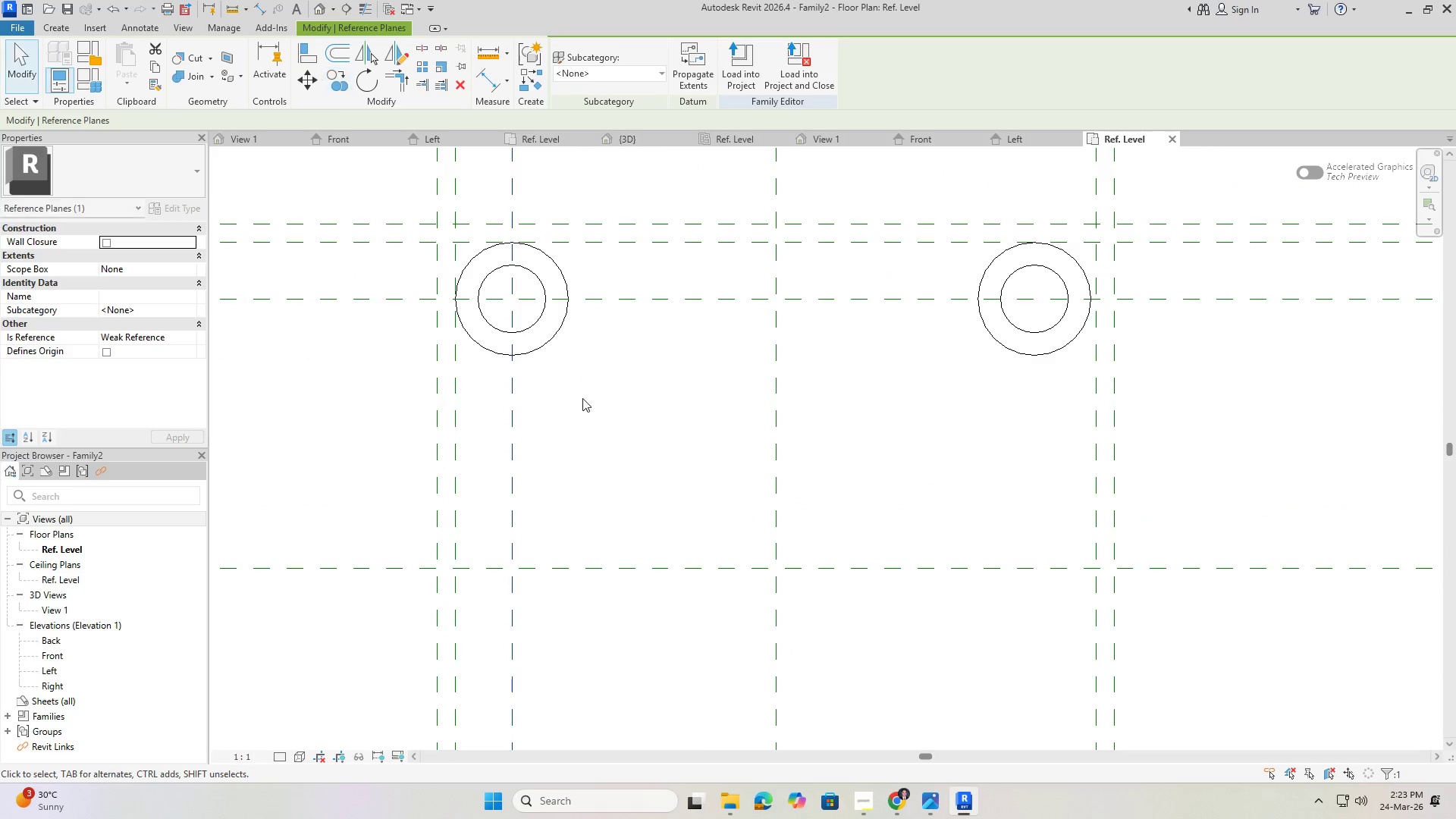 
key(Escape)
 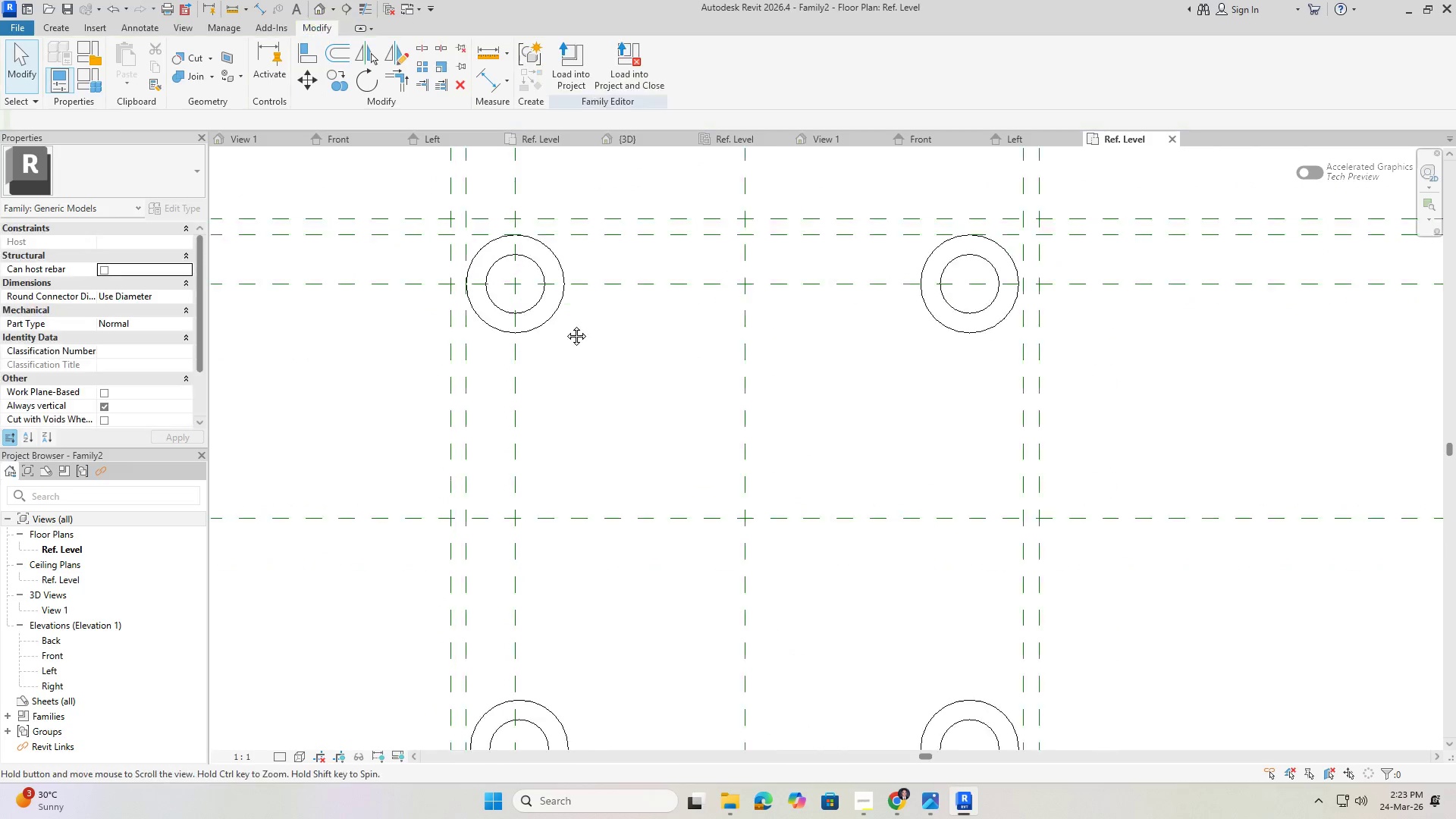 
scroll: coordinate [549, 387], scroll_direction: down, amount: 5.0
 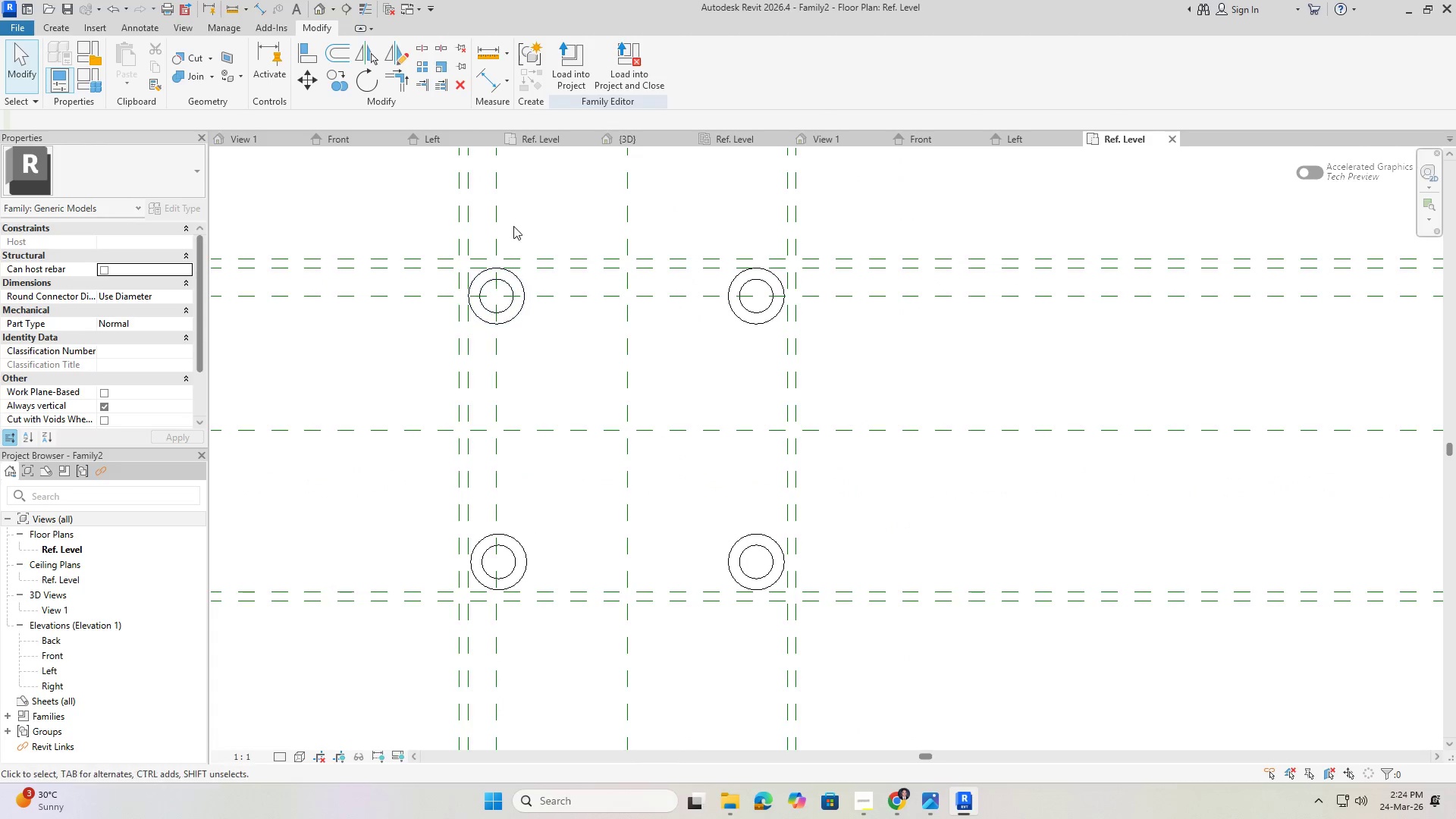 
scroll: coordinate [779, 306], scroll_direction: up, amount: 5.0
 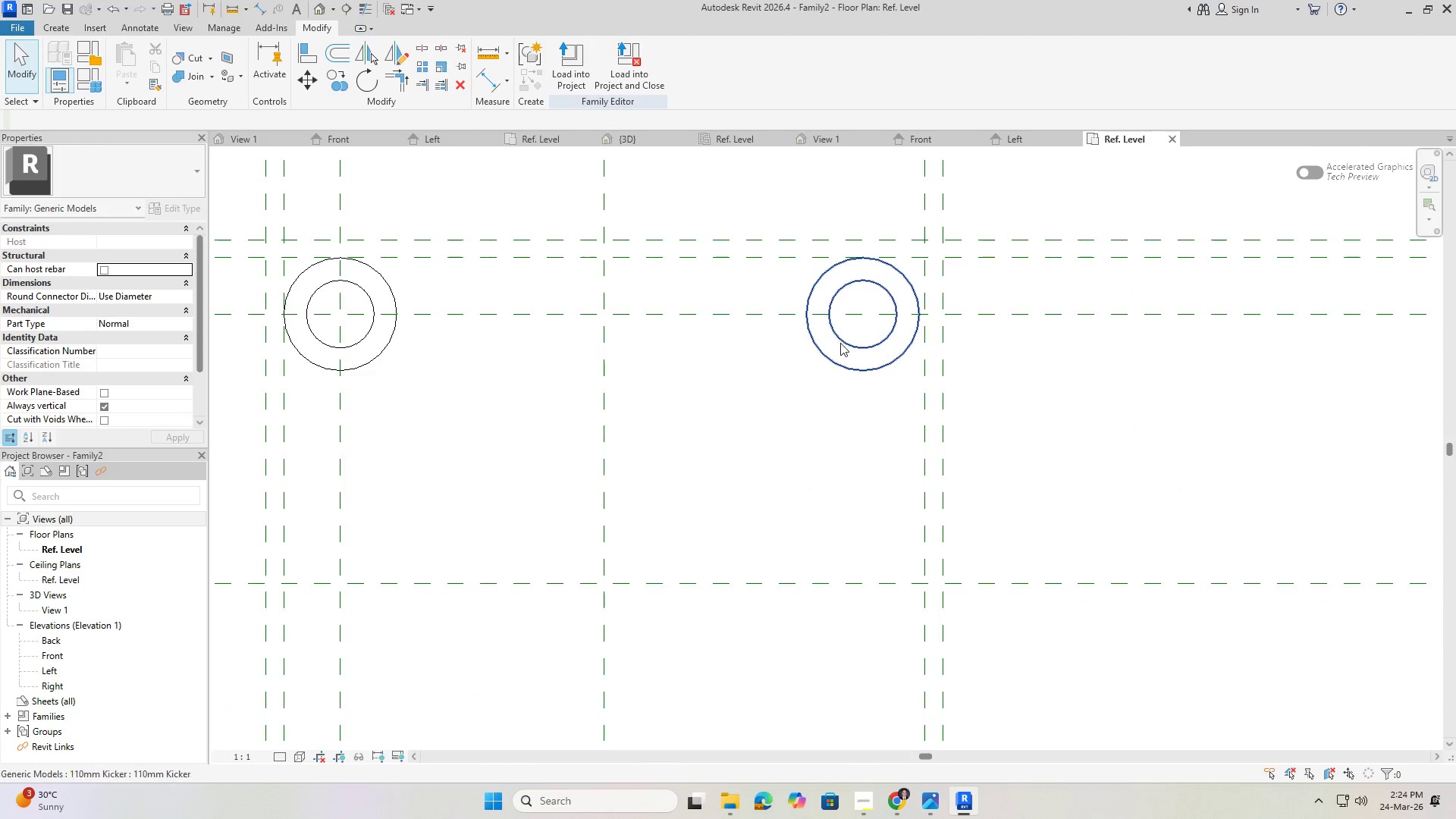 
left_click([840, 343])
 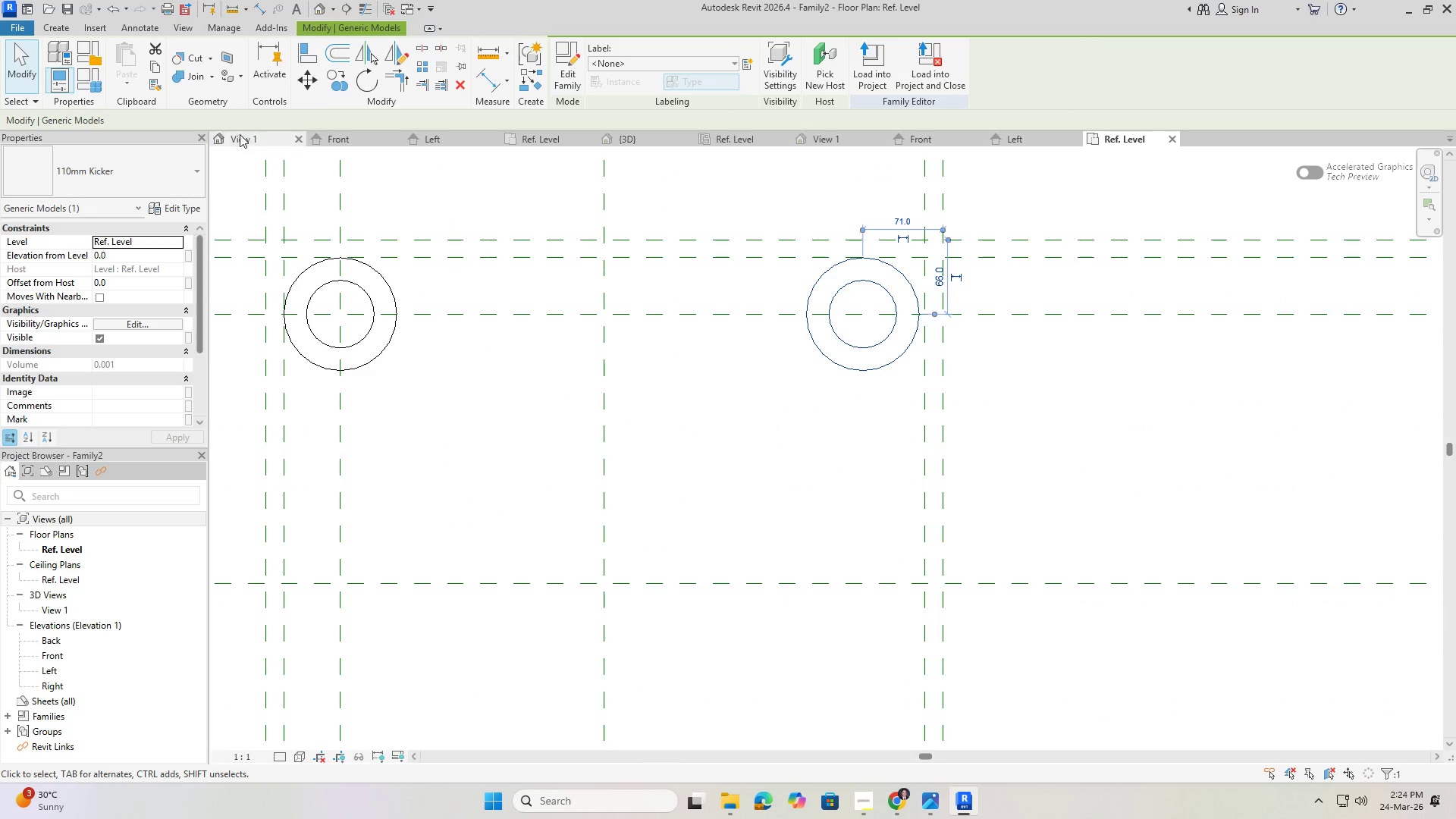 
left_click([313, 64])
 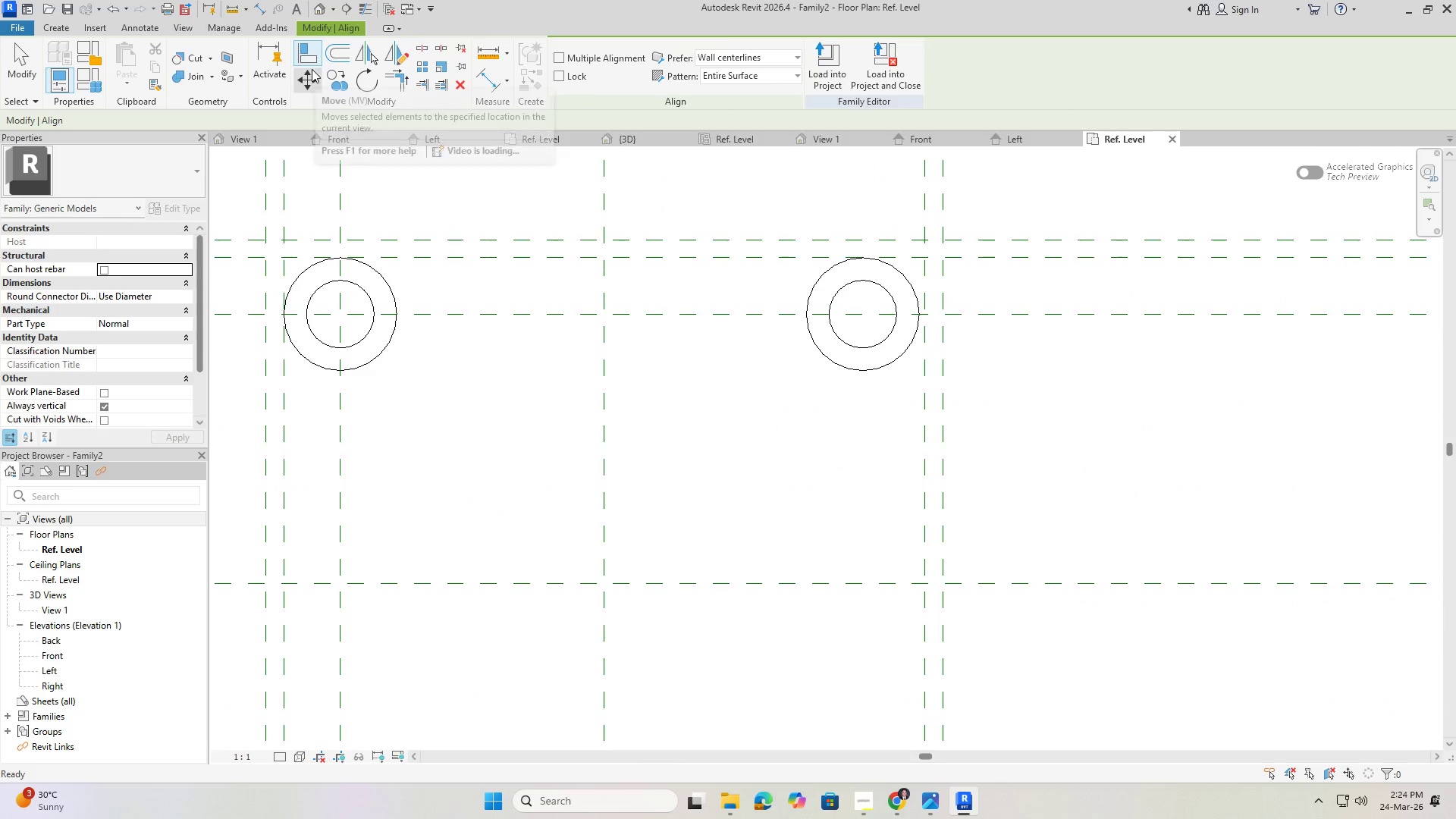 
key(Escape)
 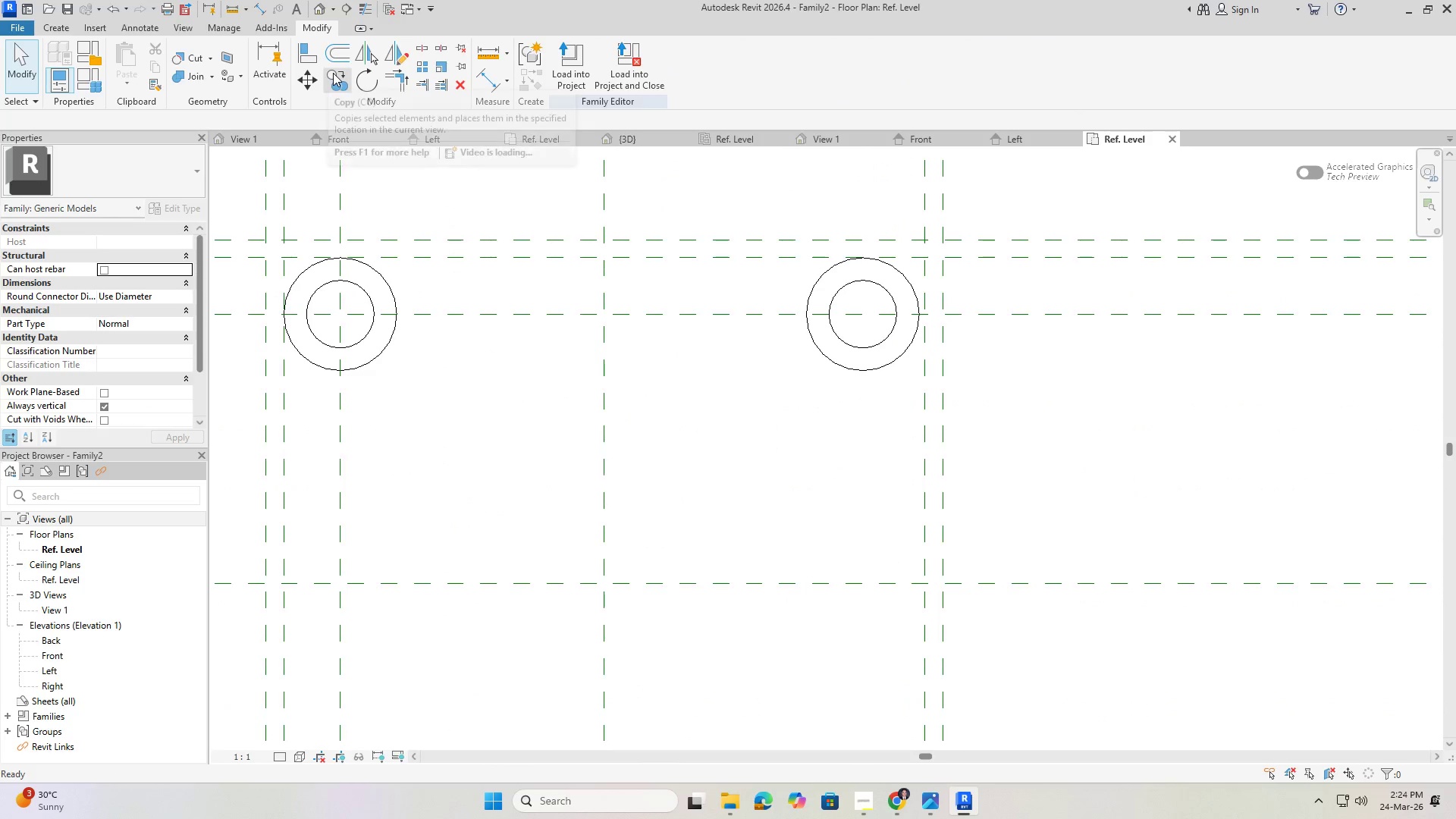 
key(Escape)
 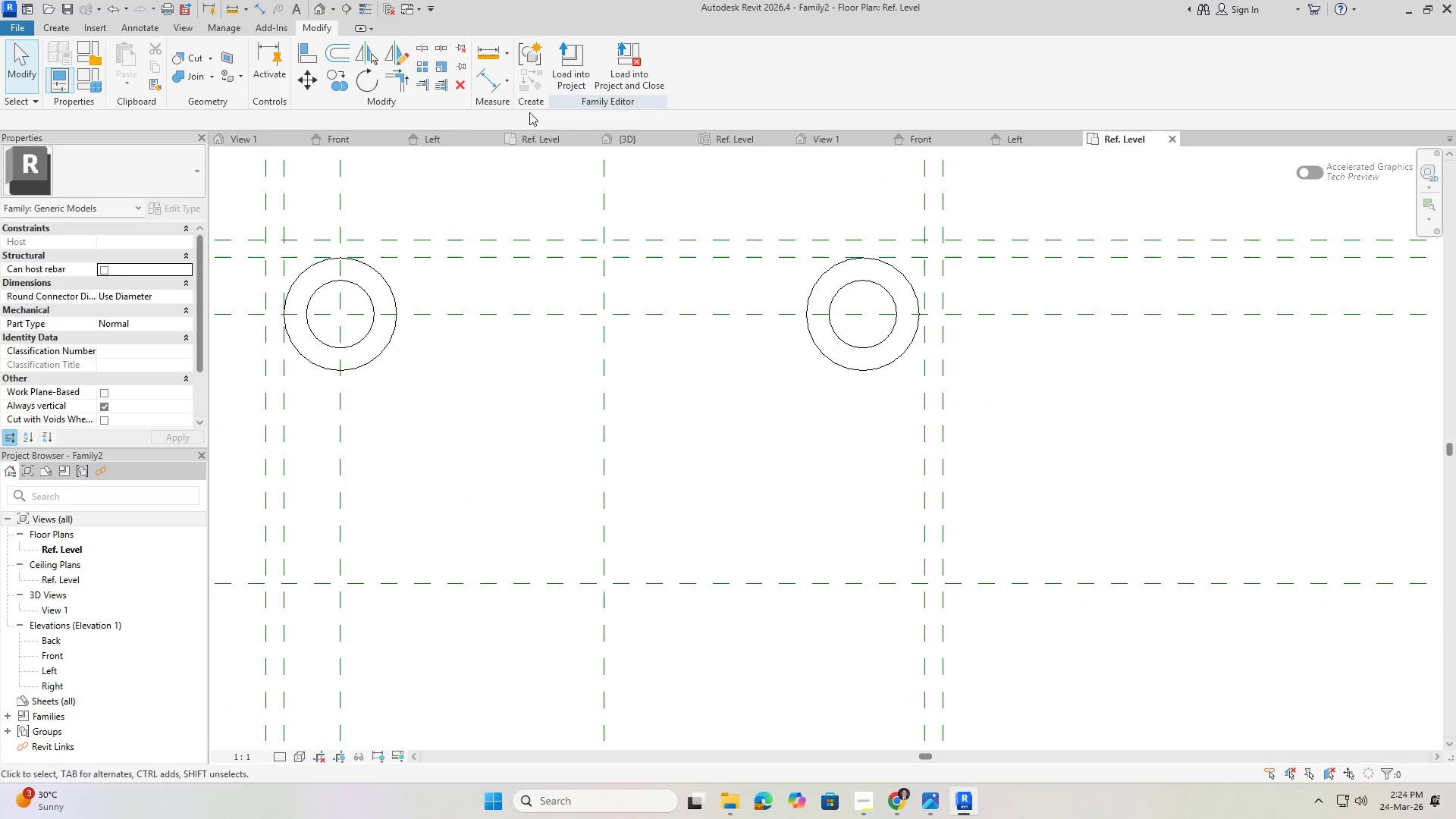 
left_click([312, 77])
 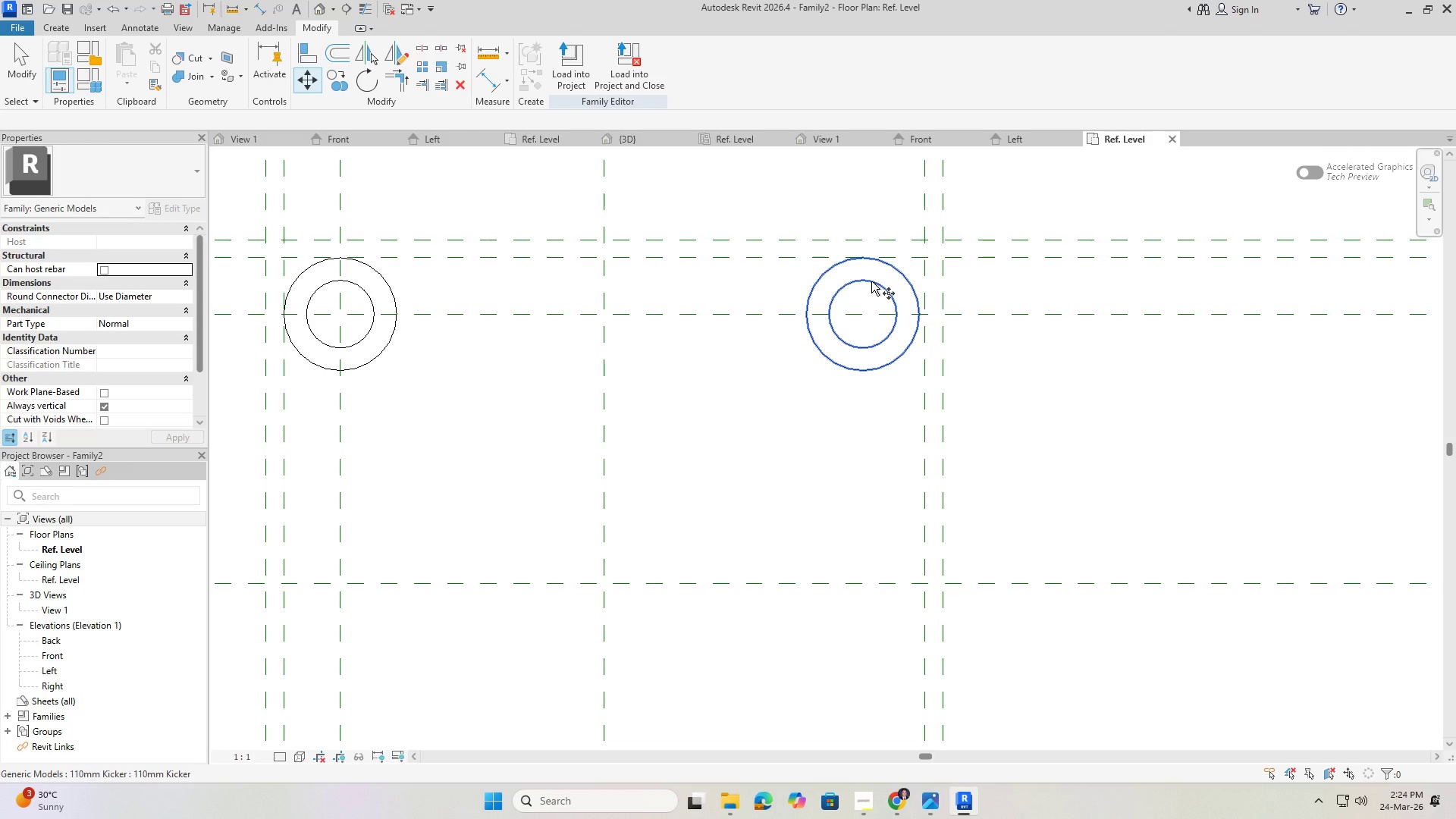 
key(Escape)
 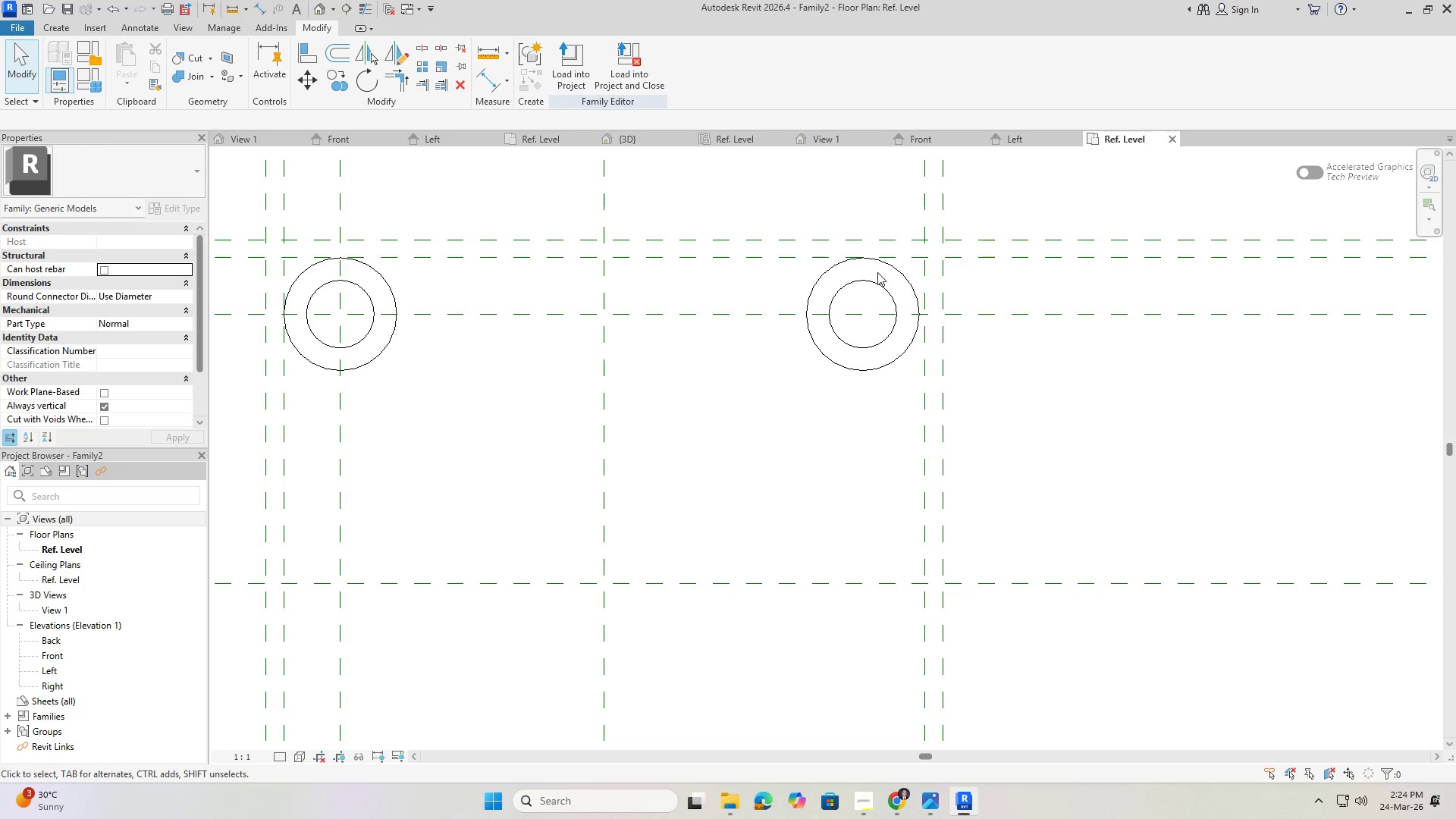 
key(Escape)
 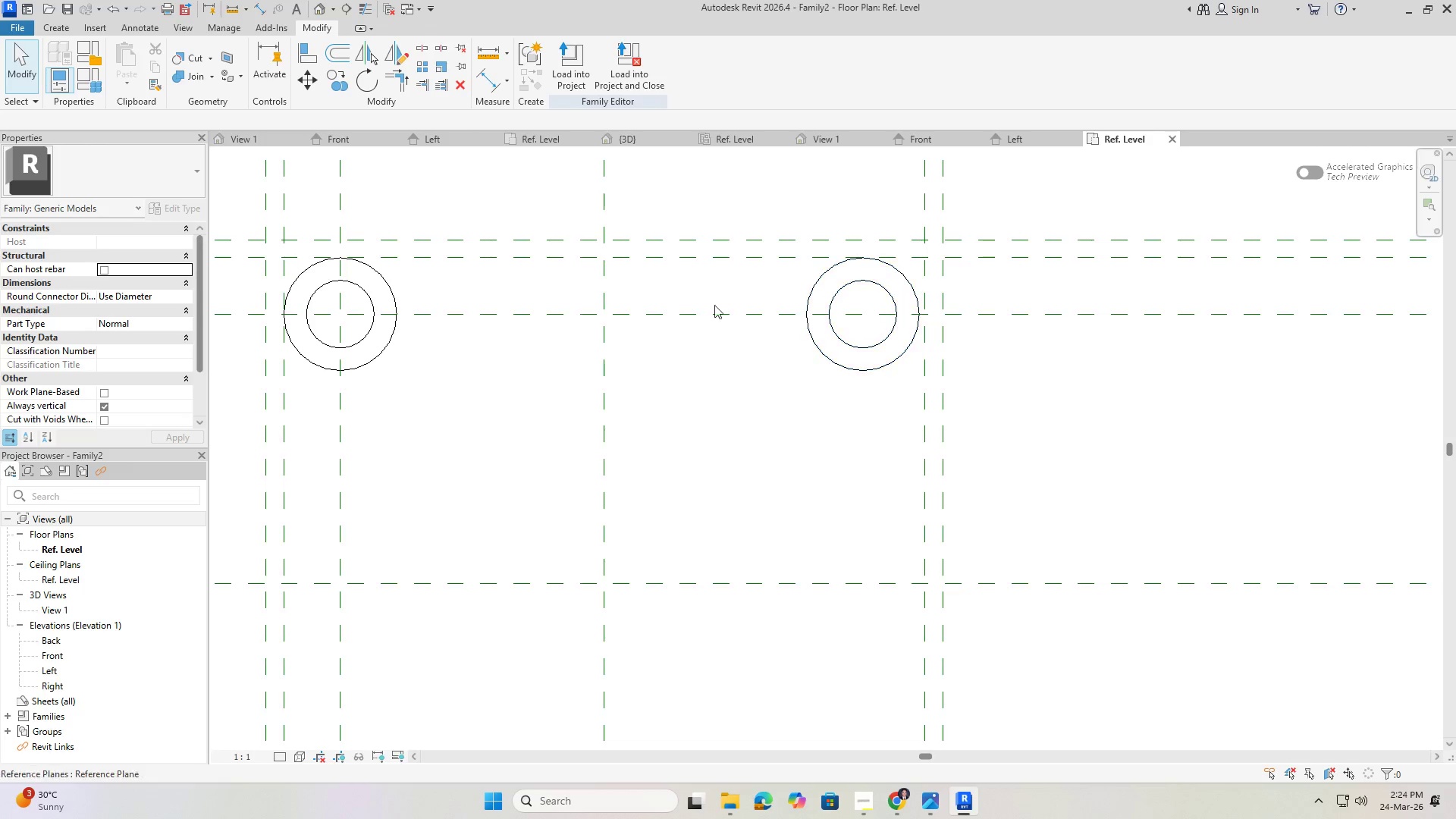 
scroll: coordinate [642, 267], scroll_direction: down, amount: 4.0
 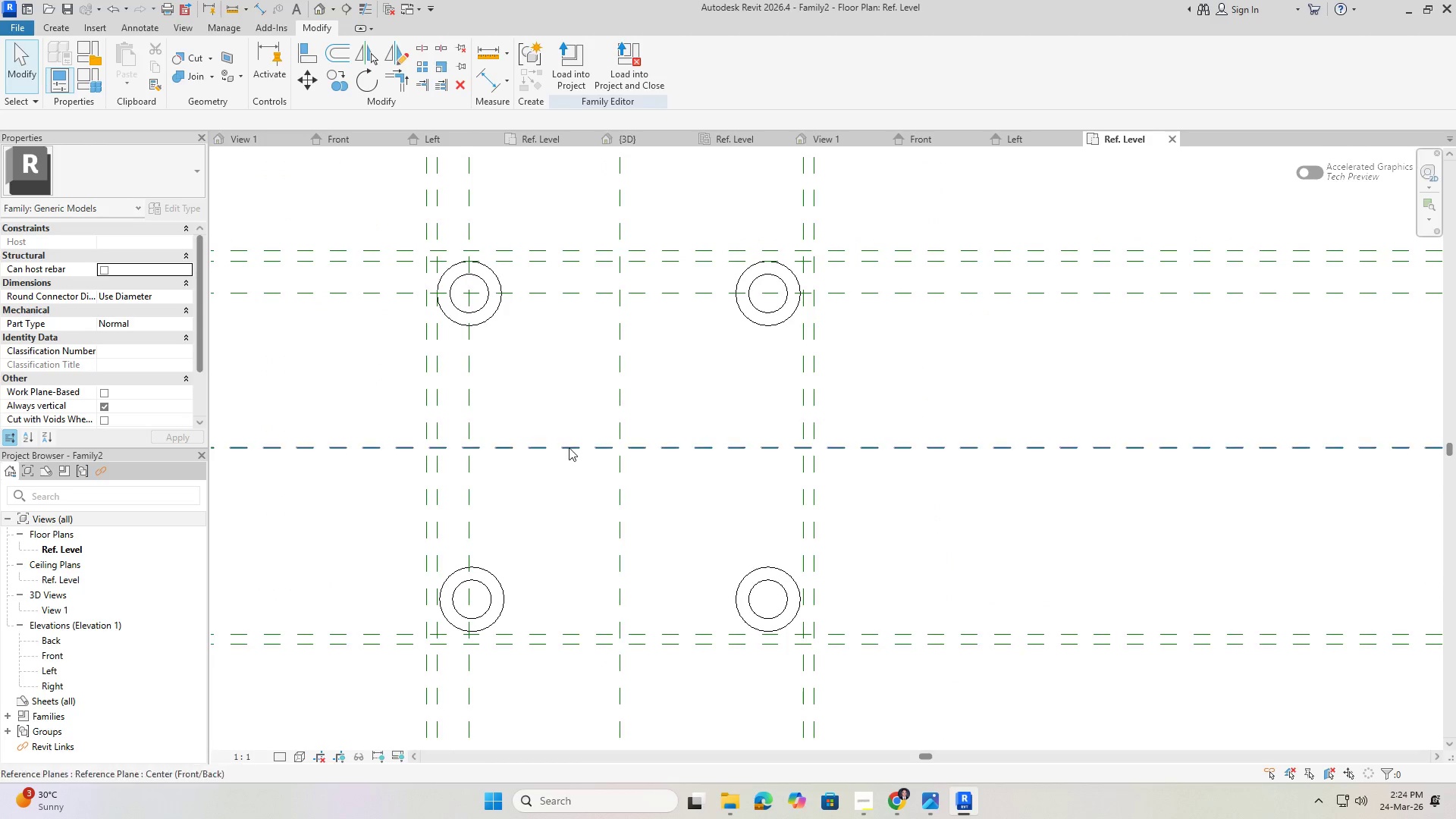 
scroll: coordinate [565, 304], scroll_direction: up, amount: 4.0
 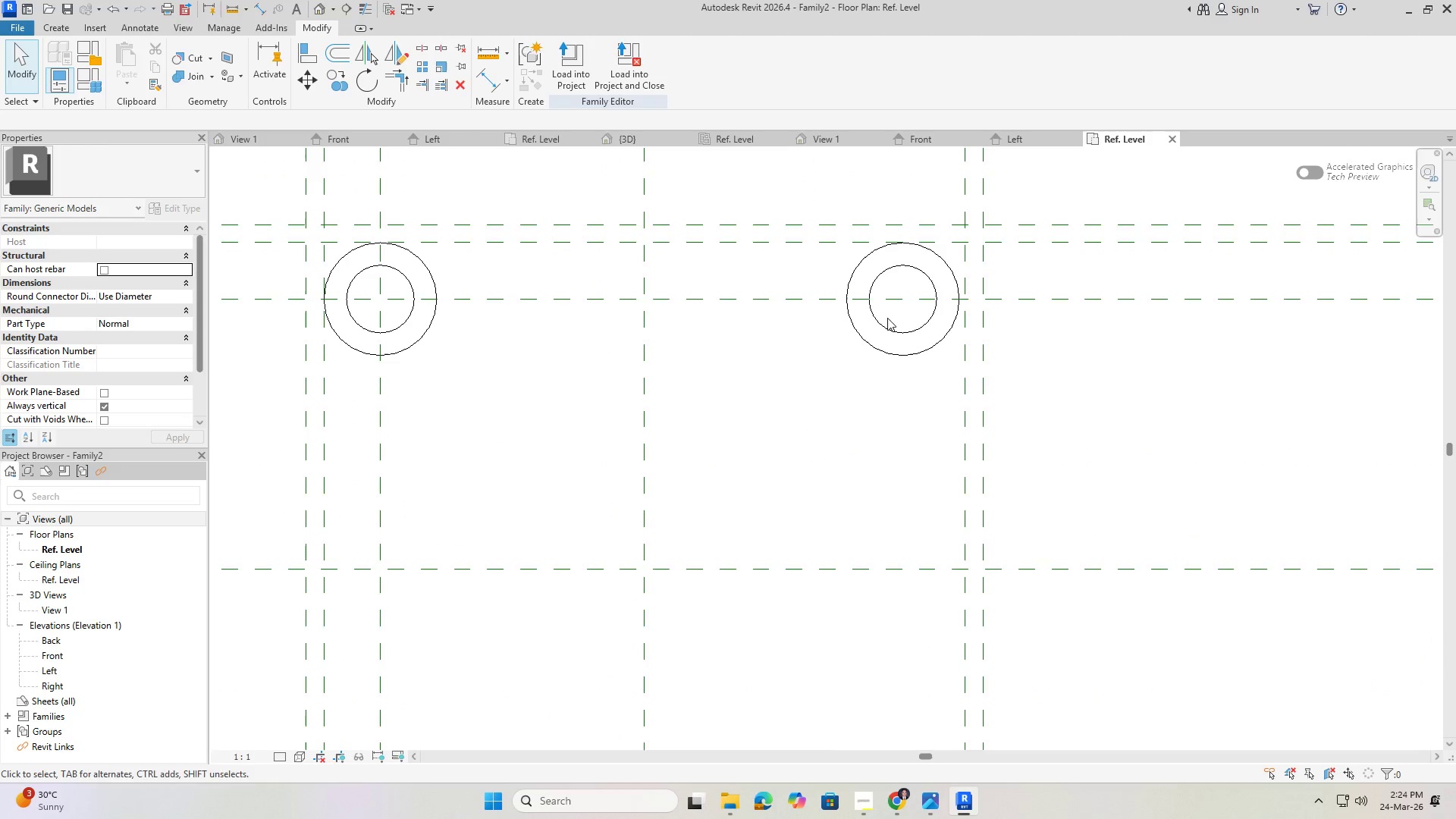 
left_click([879, 320])
 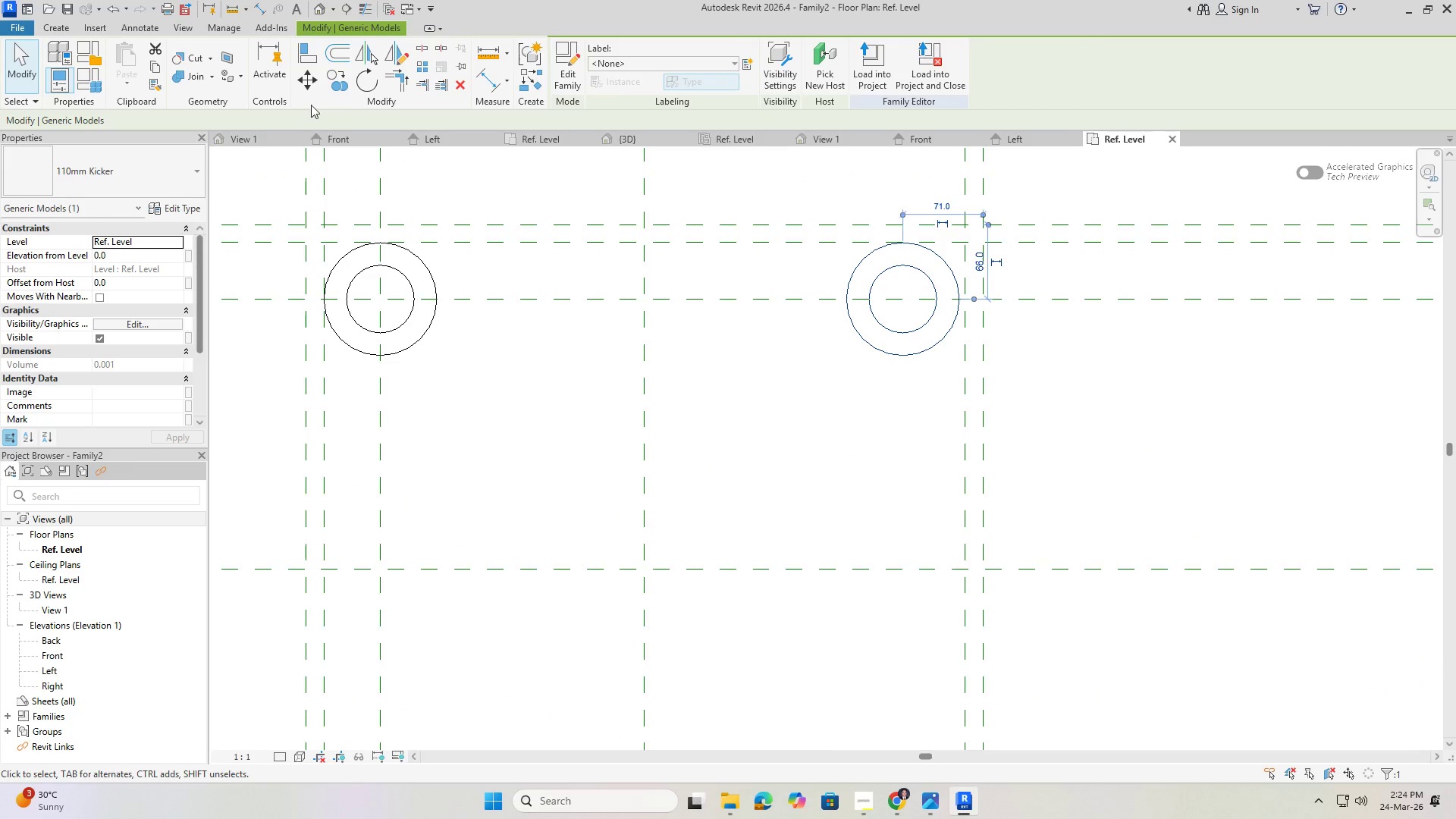 
left_click([308, 83])
 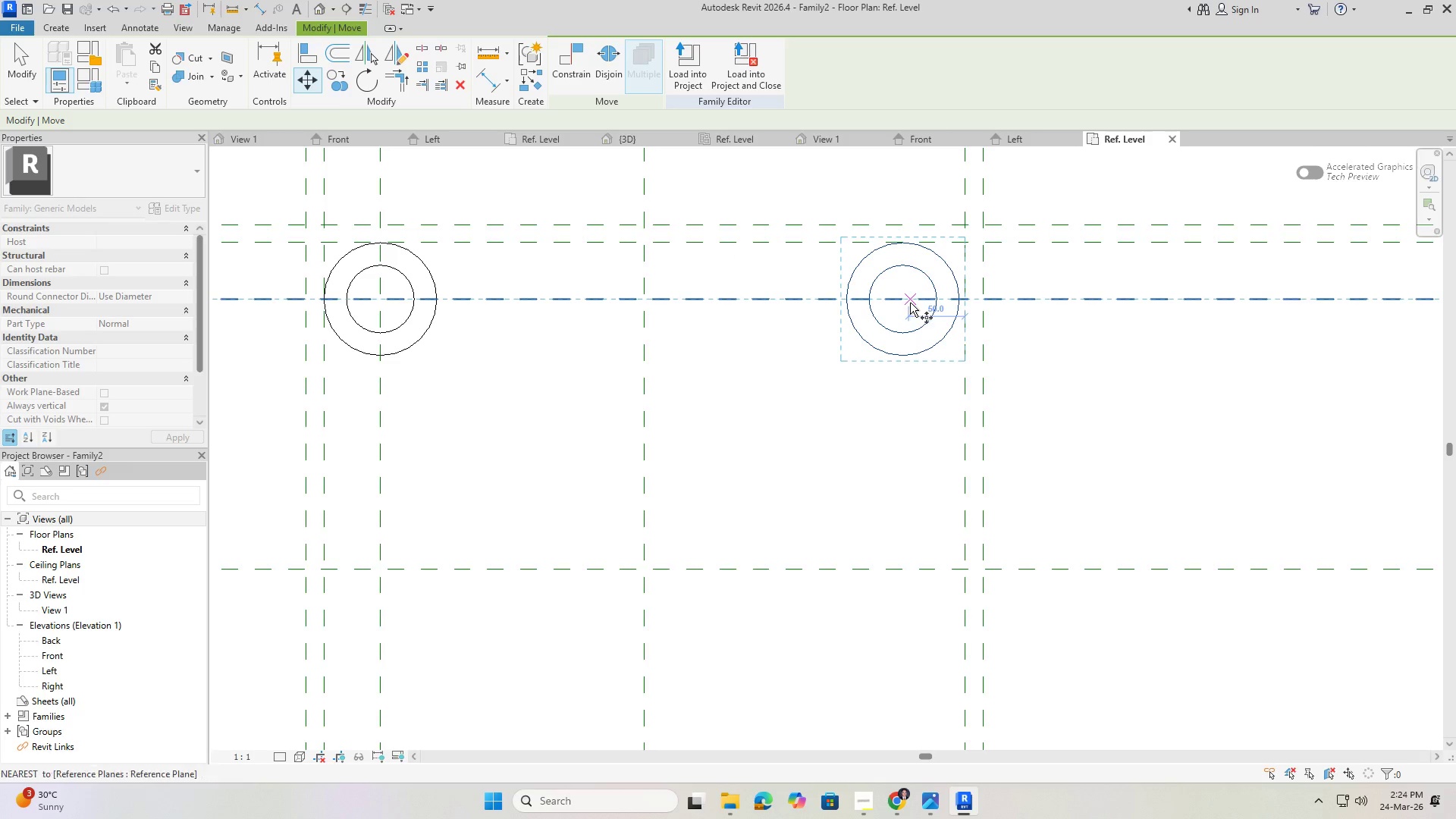 
left_click([903, 299])
 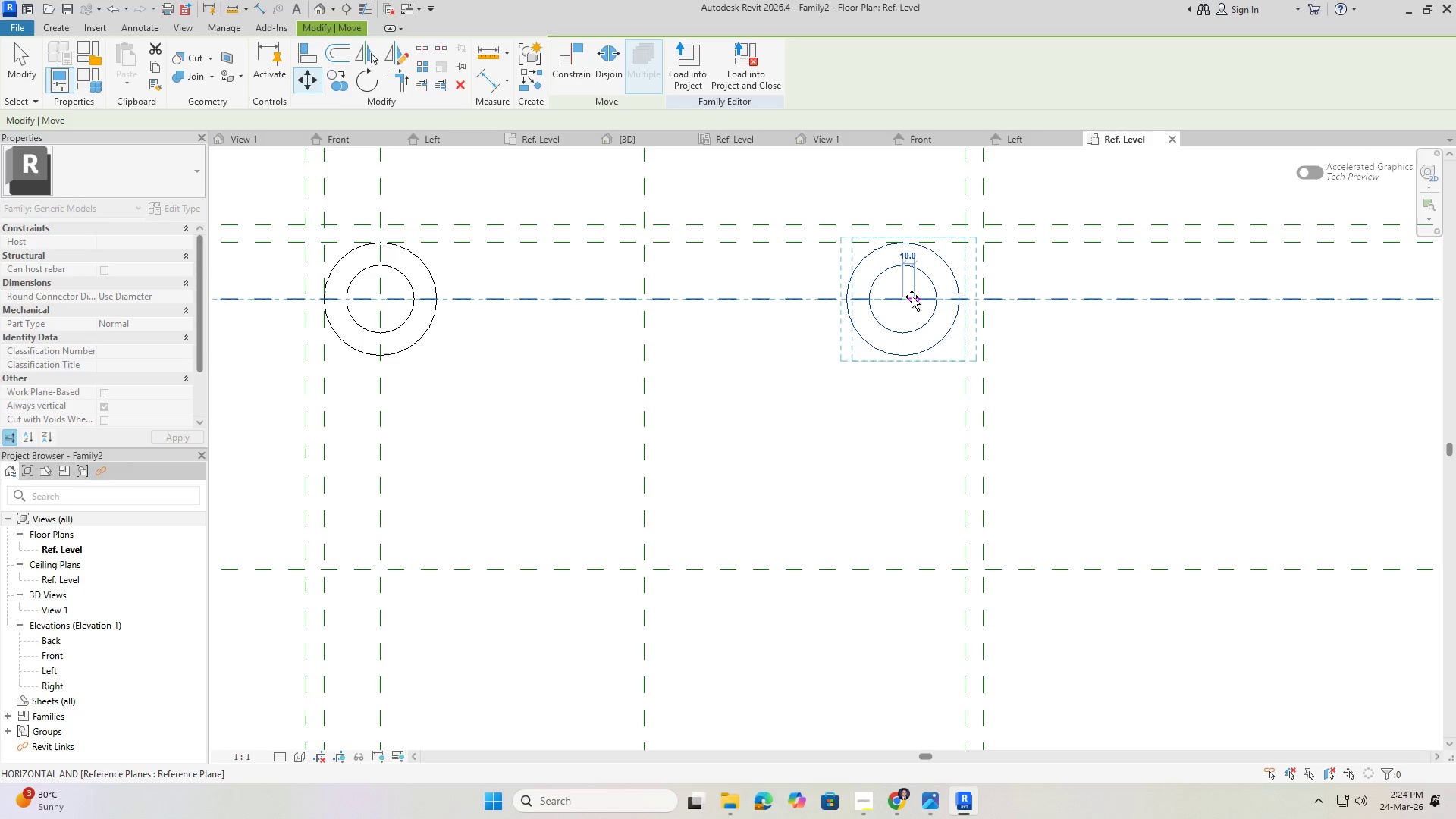 
left_click([914, 297])
 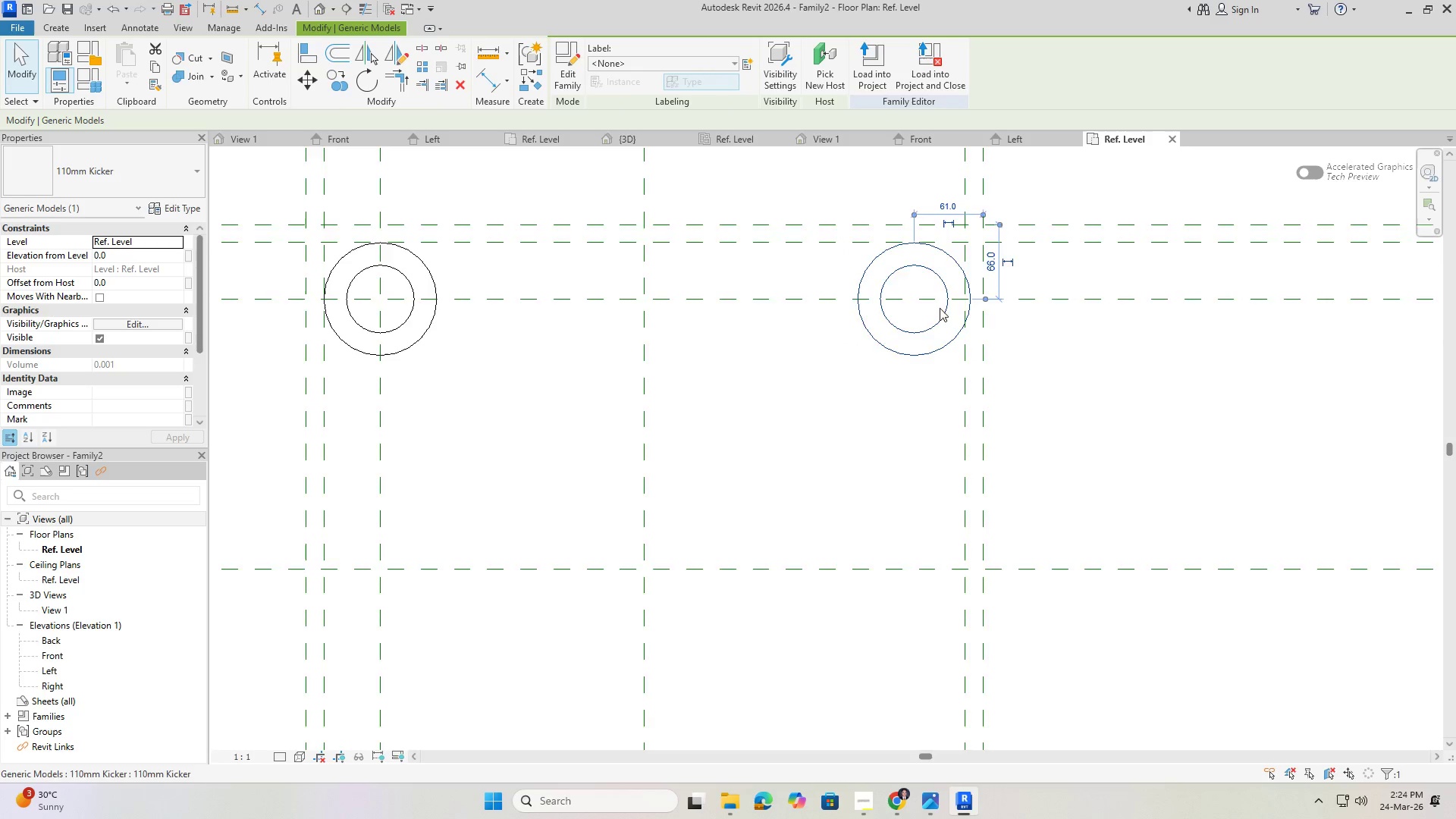 
key(Escape)
 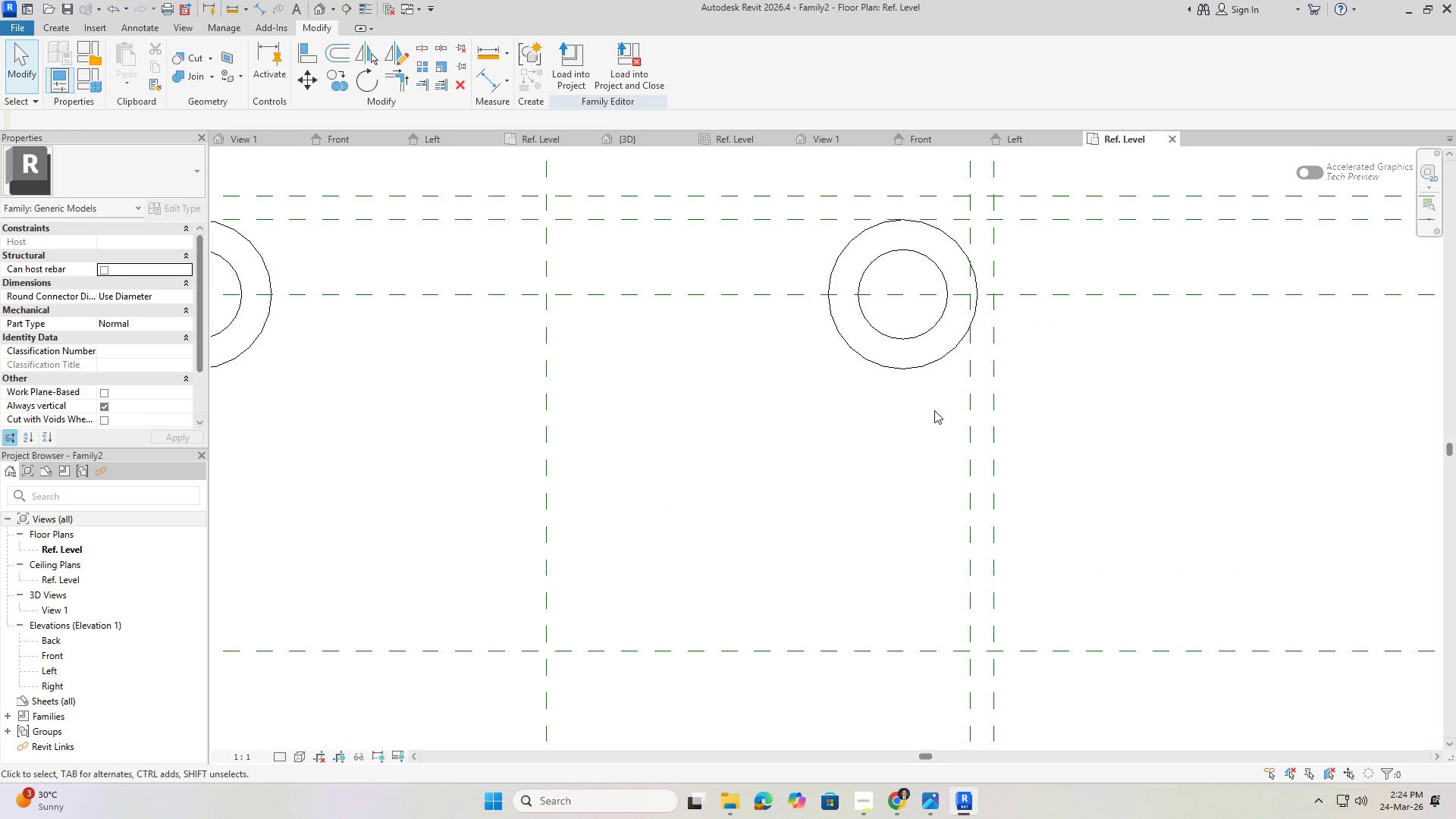 
left_click_drag(start_coordinate=[934, 410], to_coordinate=[930, 410])
 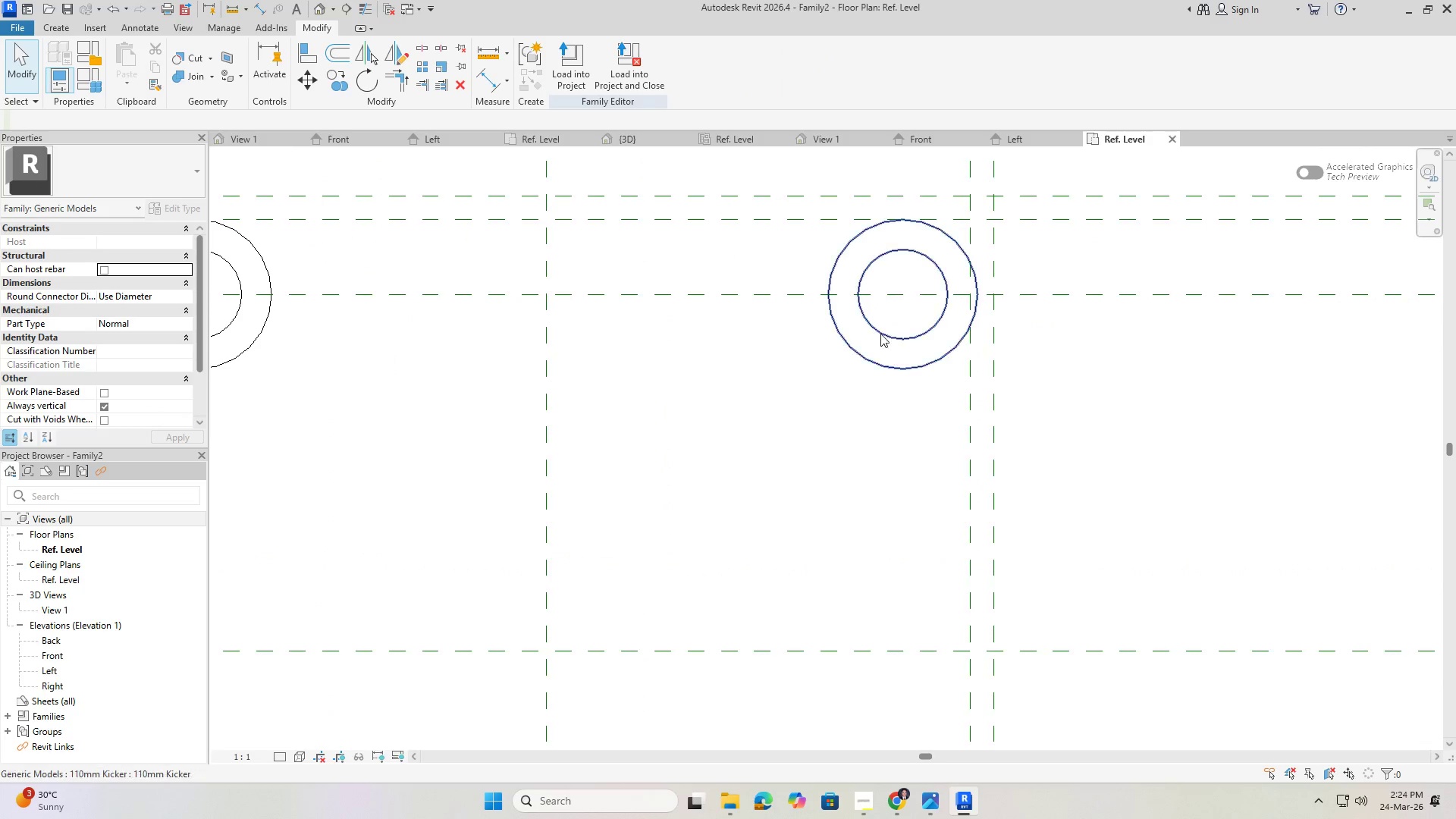 
scroll: coordinate [955, 316], scroll_direction: up, amount: 2.0
 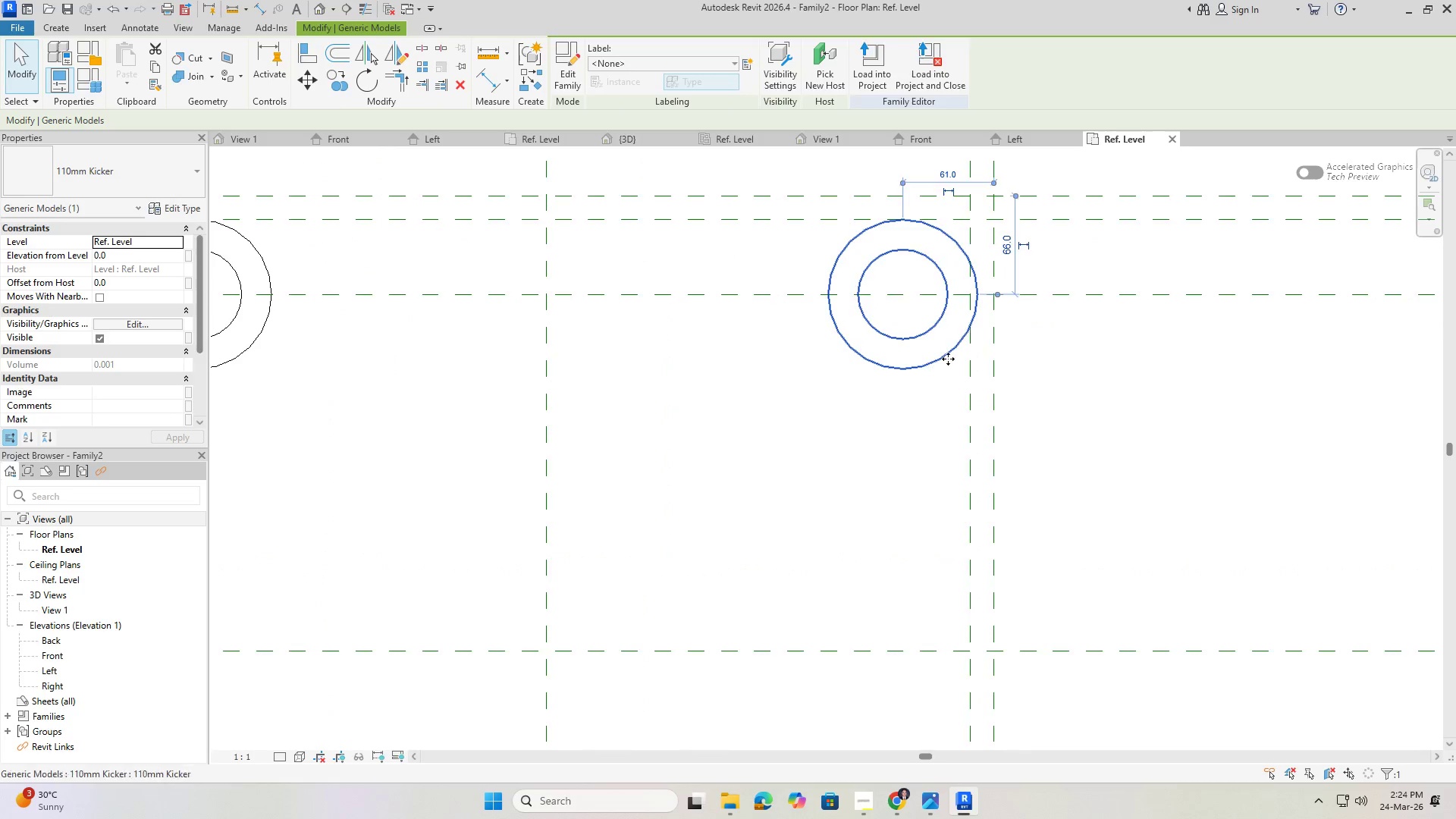 
double_click([877, 331])
 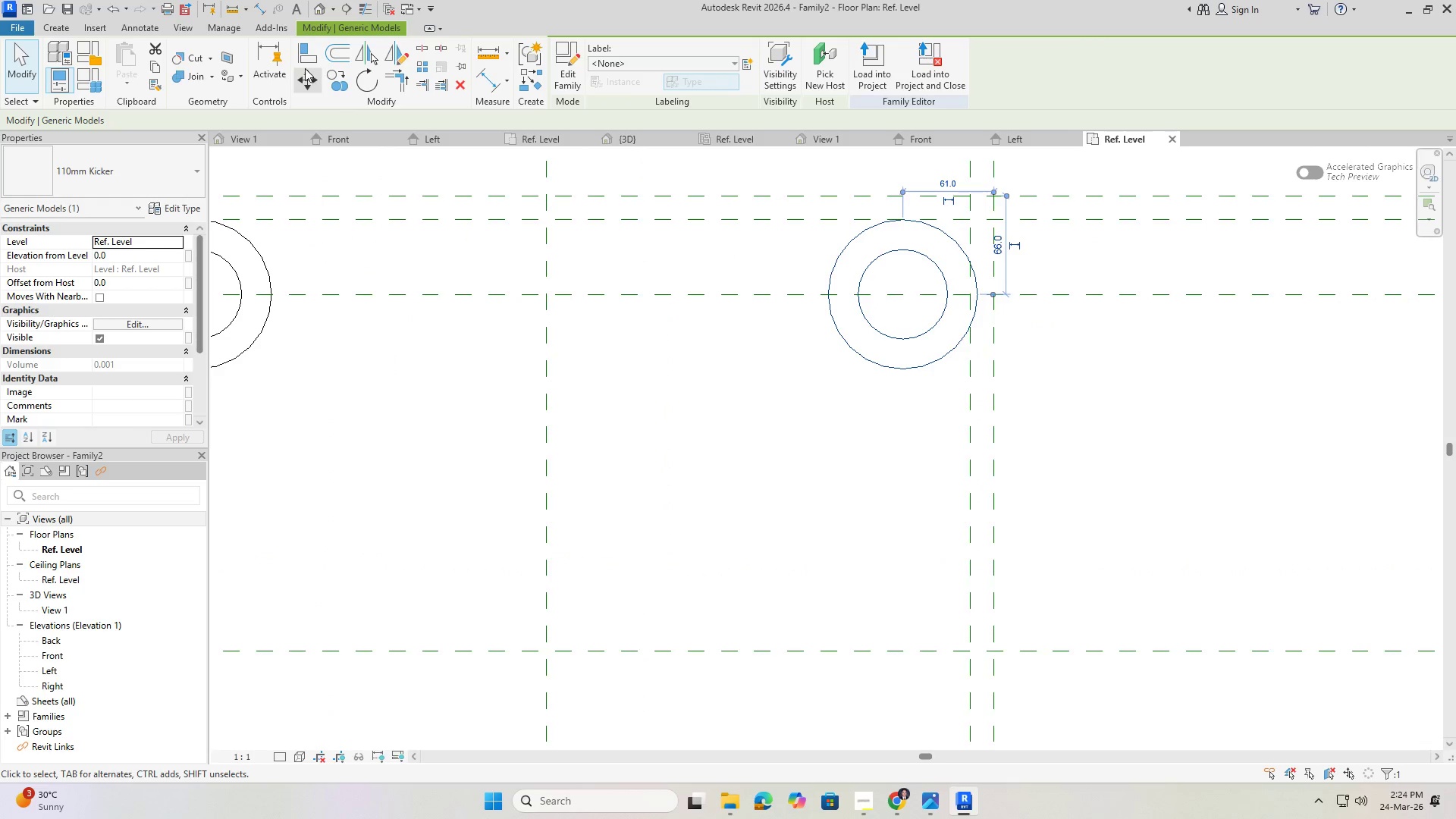 
left_click([305, 77])
 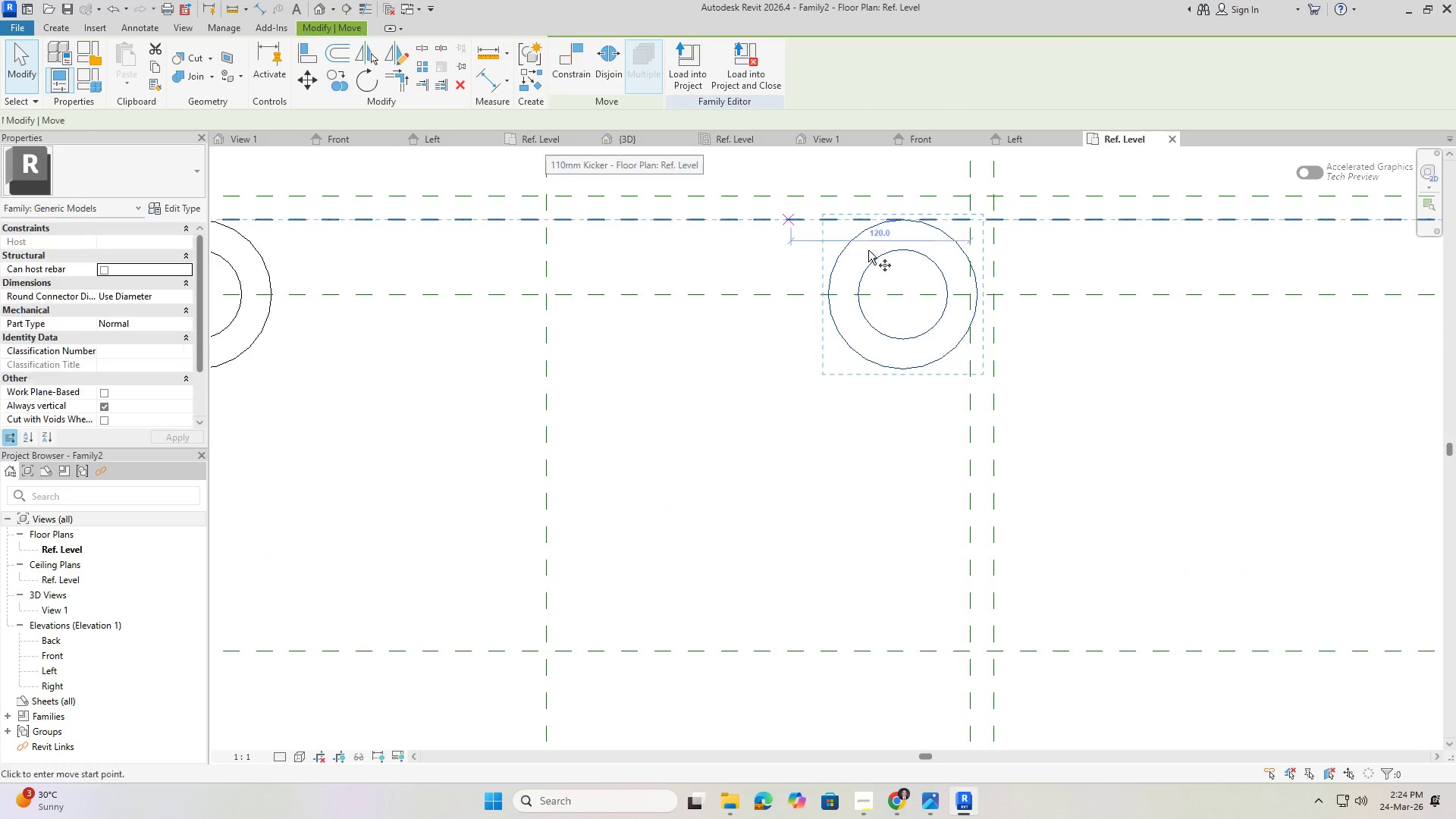 
scroll: coordinate [916, 281], scroll_direction: up, amount: 3.0
 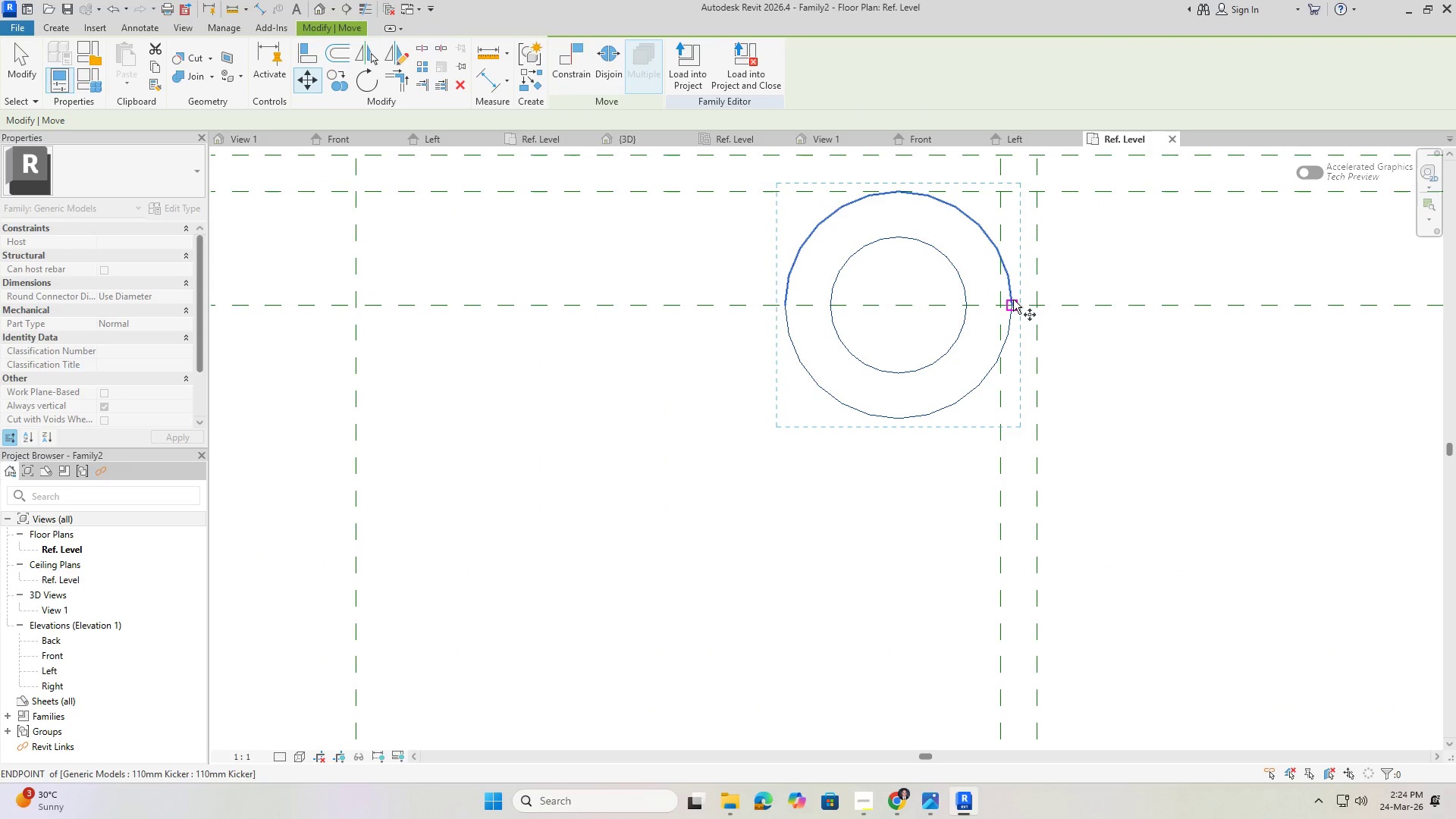 
left_click([1013, 300])
 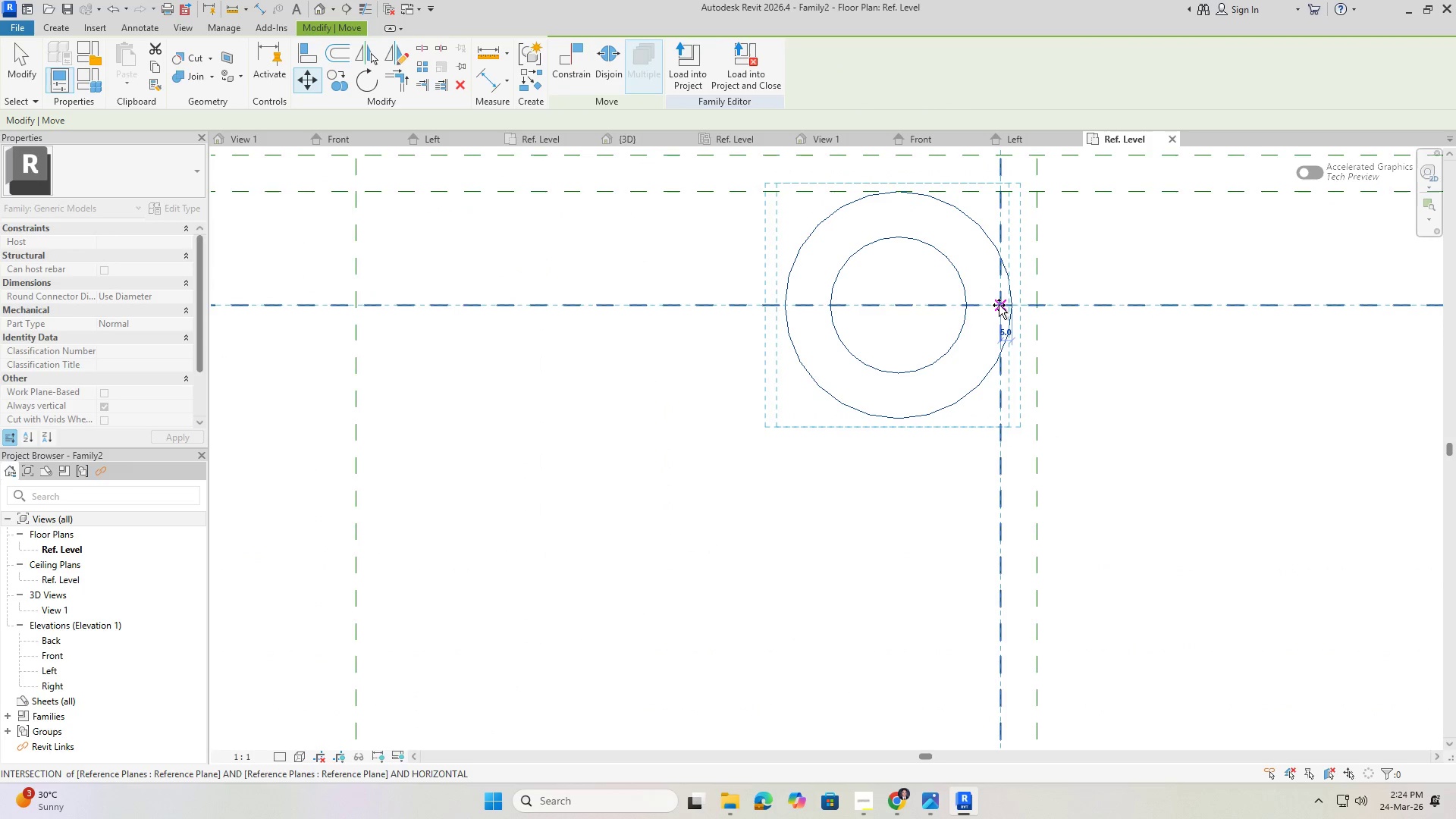 
left_click([999, 305])
 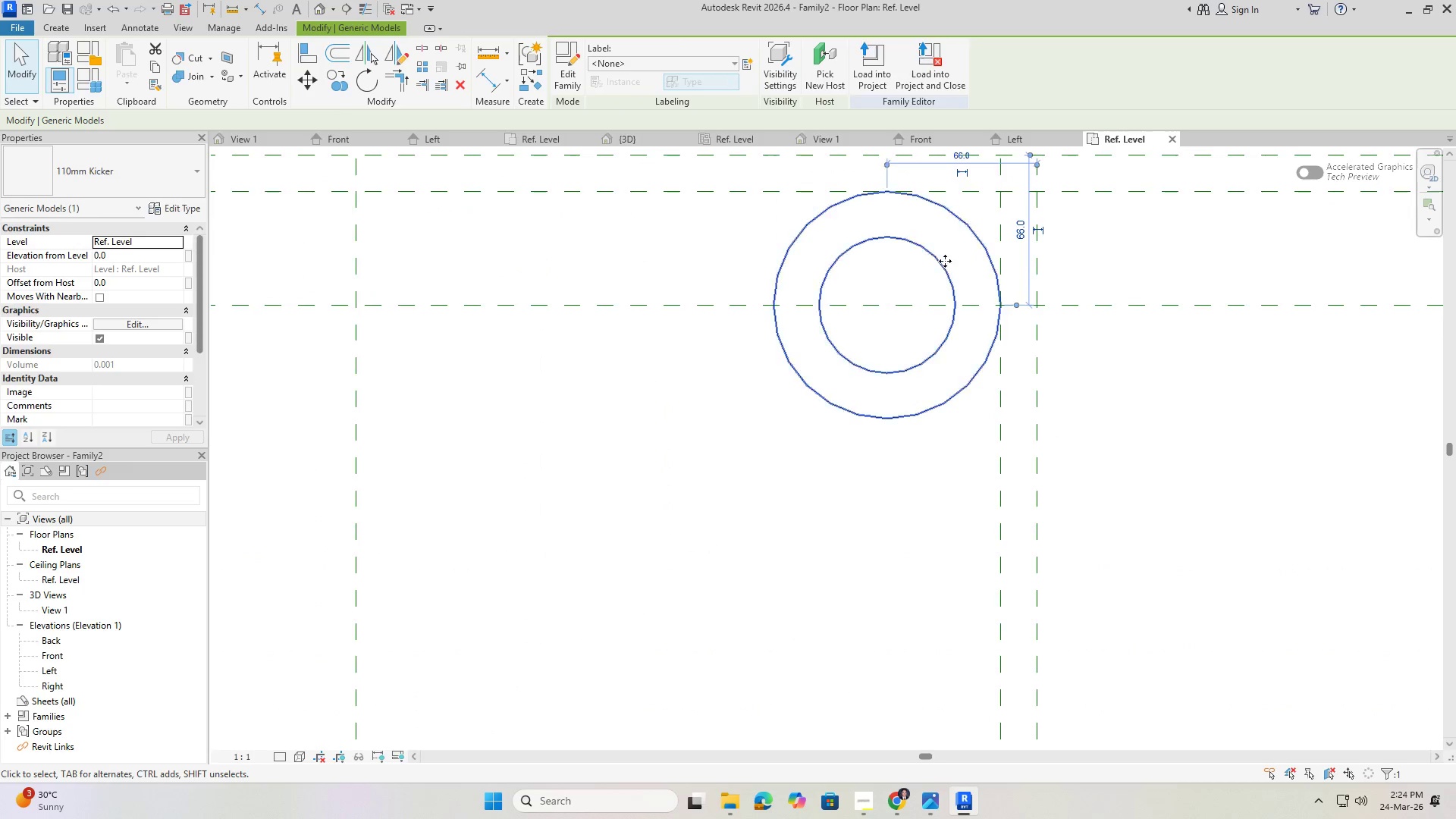 
key(Escape)
 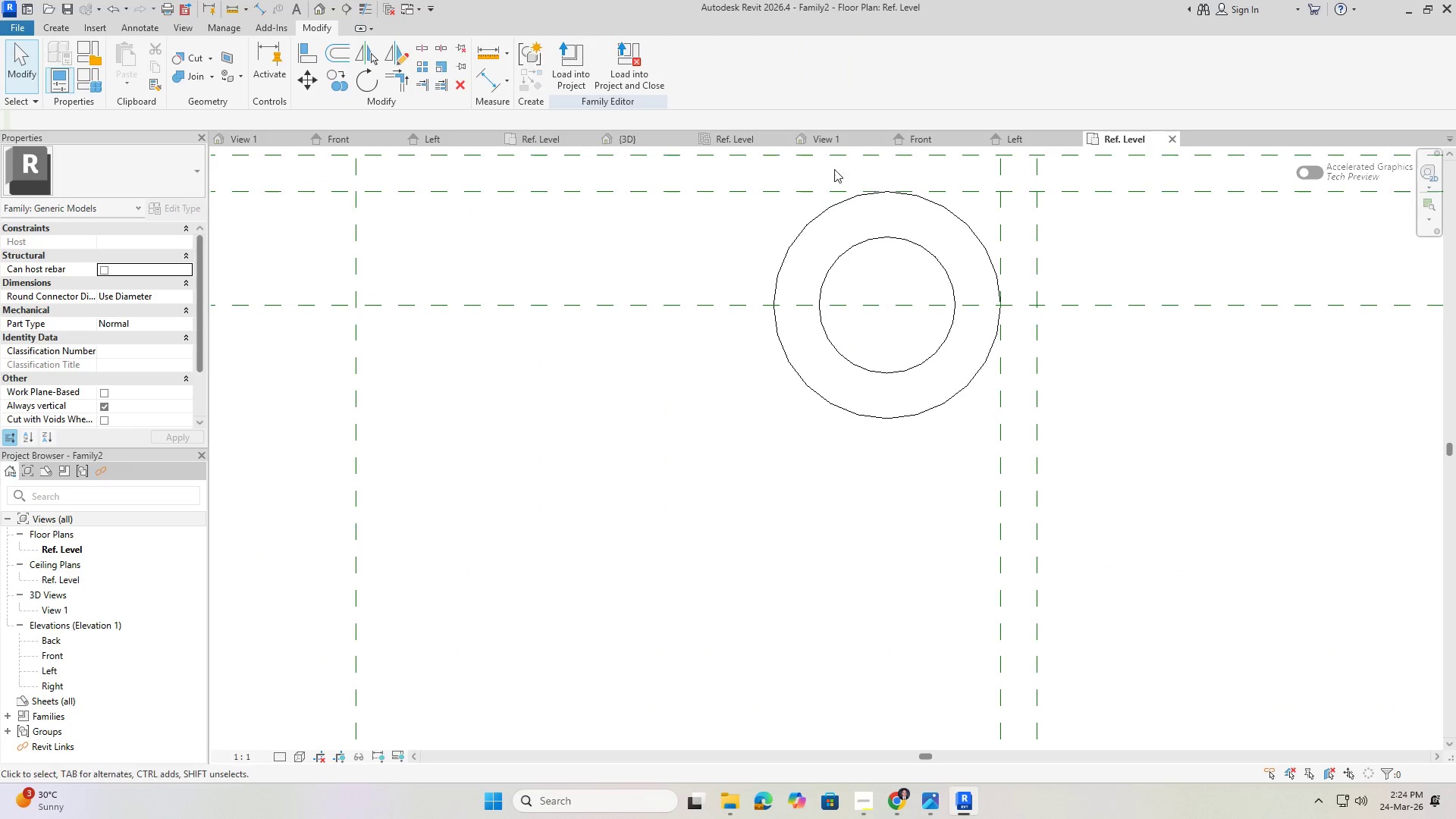 
key(Escape)
 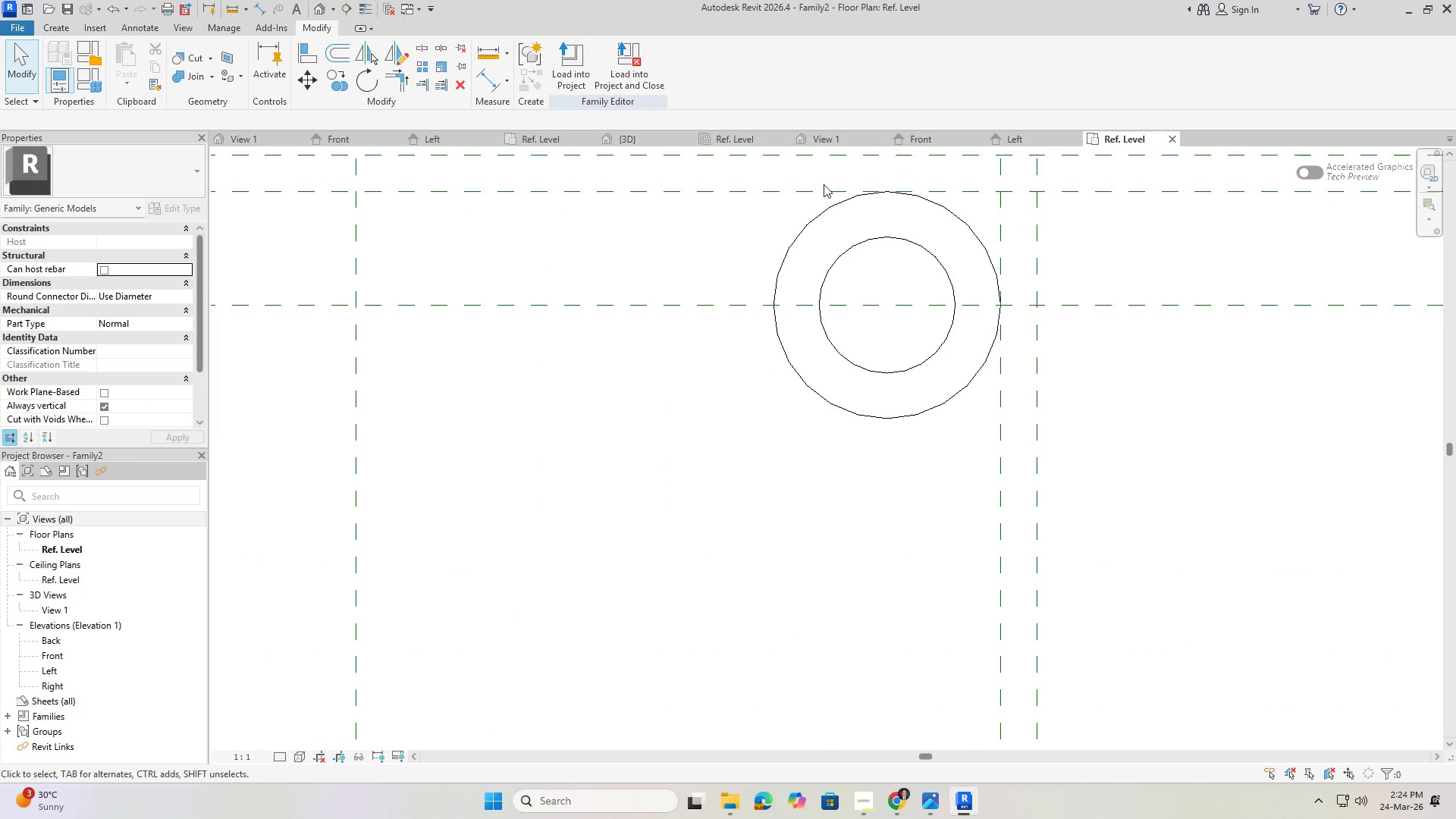 
scroll: coordinate [852, 224], scroll_direction: down, amount: 6.0
 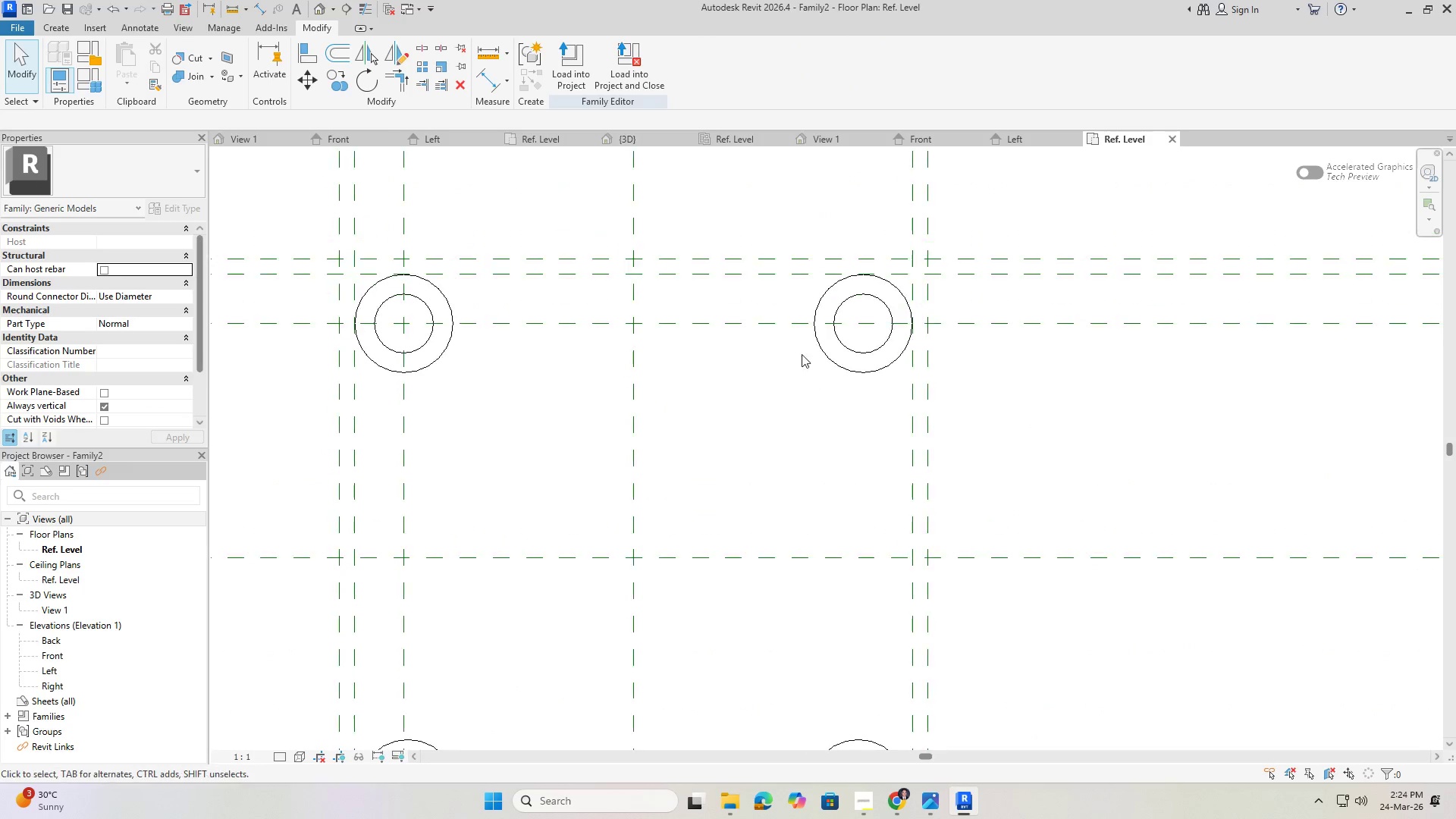 
key(Escape)
 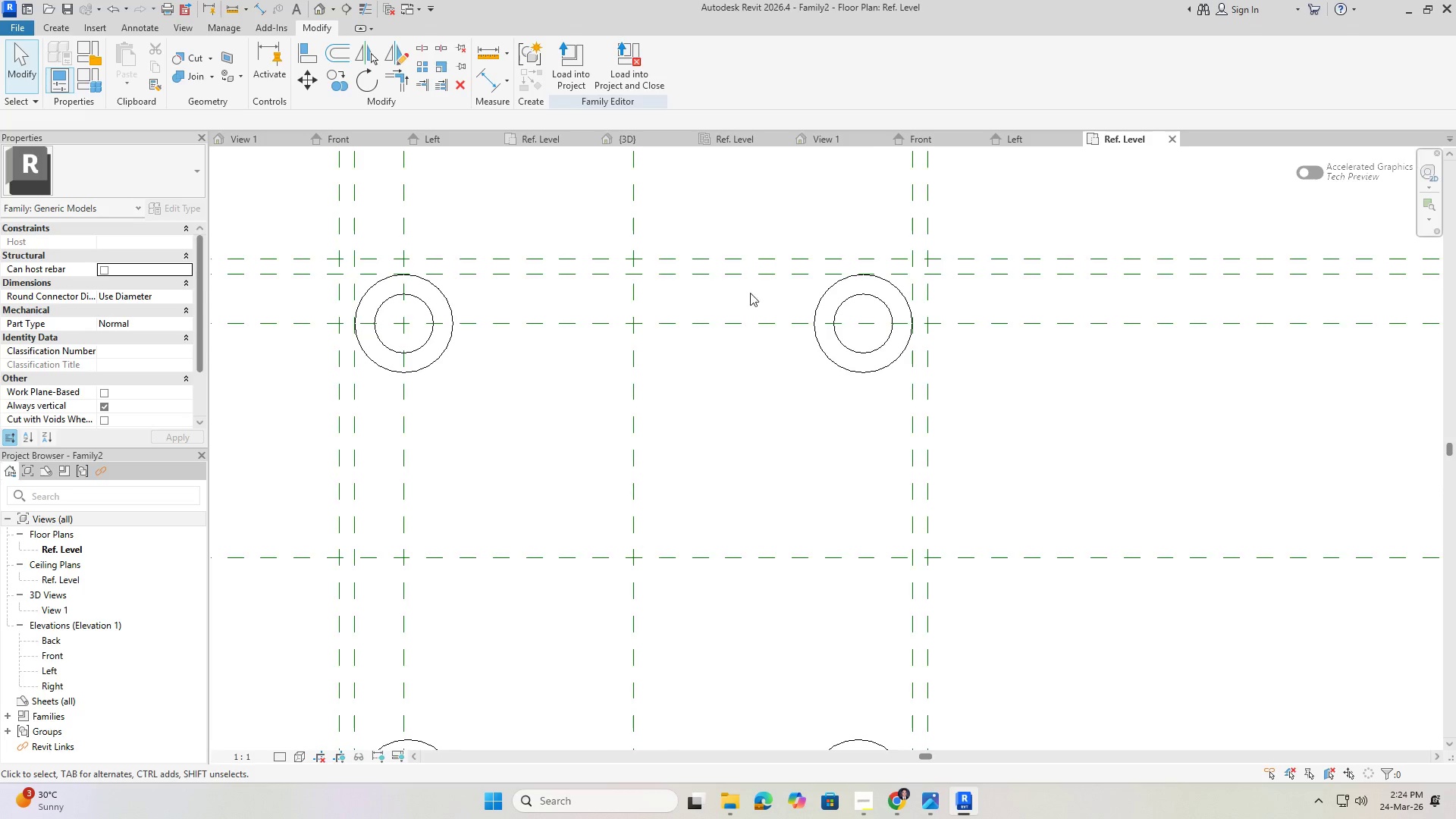 
scroll: coordinate [748, 303], scroll_direction: down, amount: 2.0
 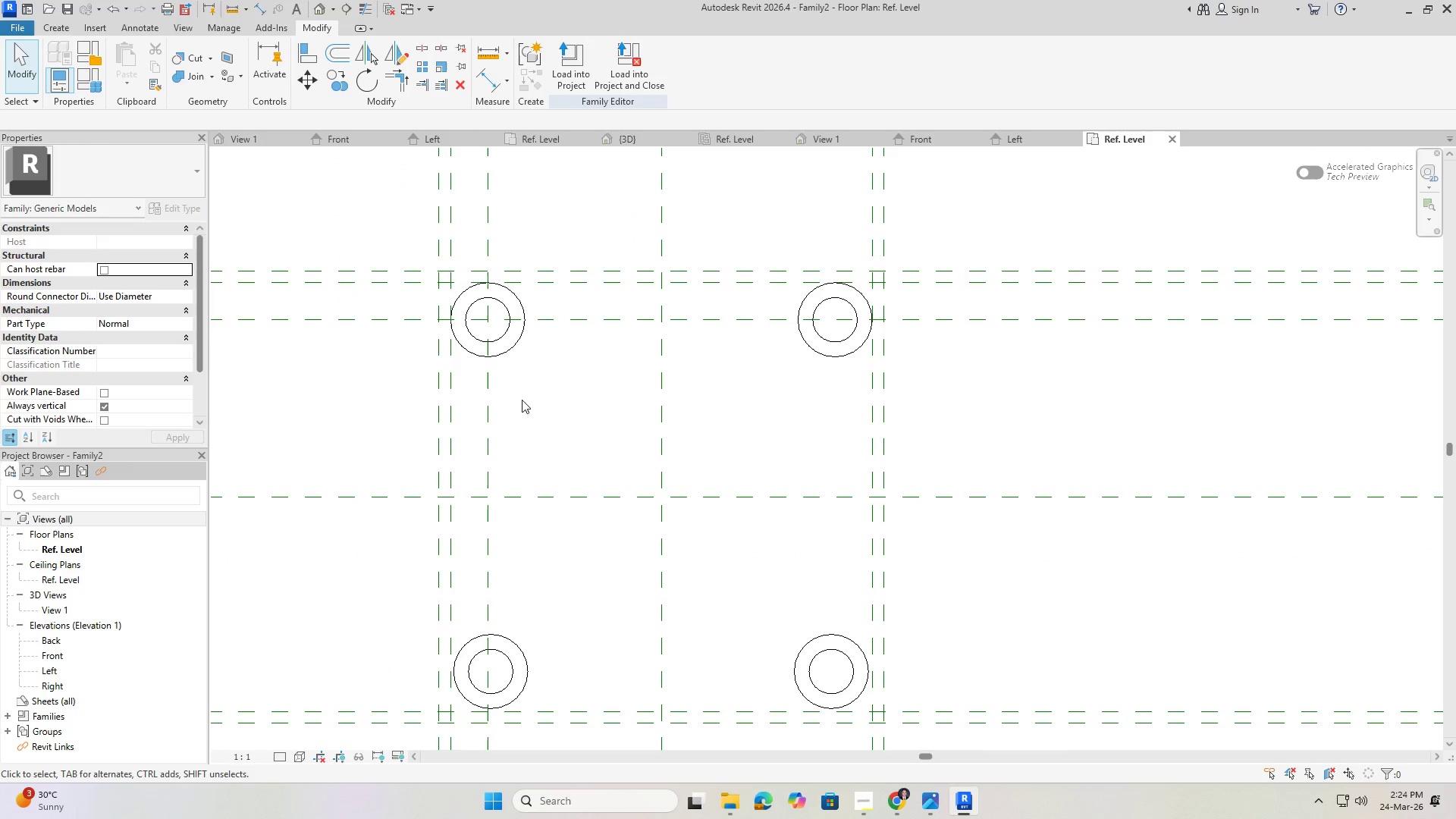 
double_click([479, 392])
 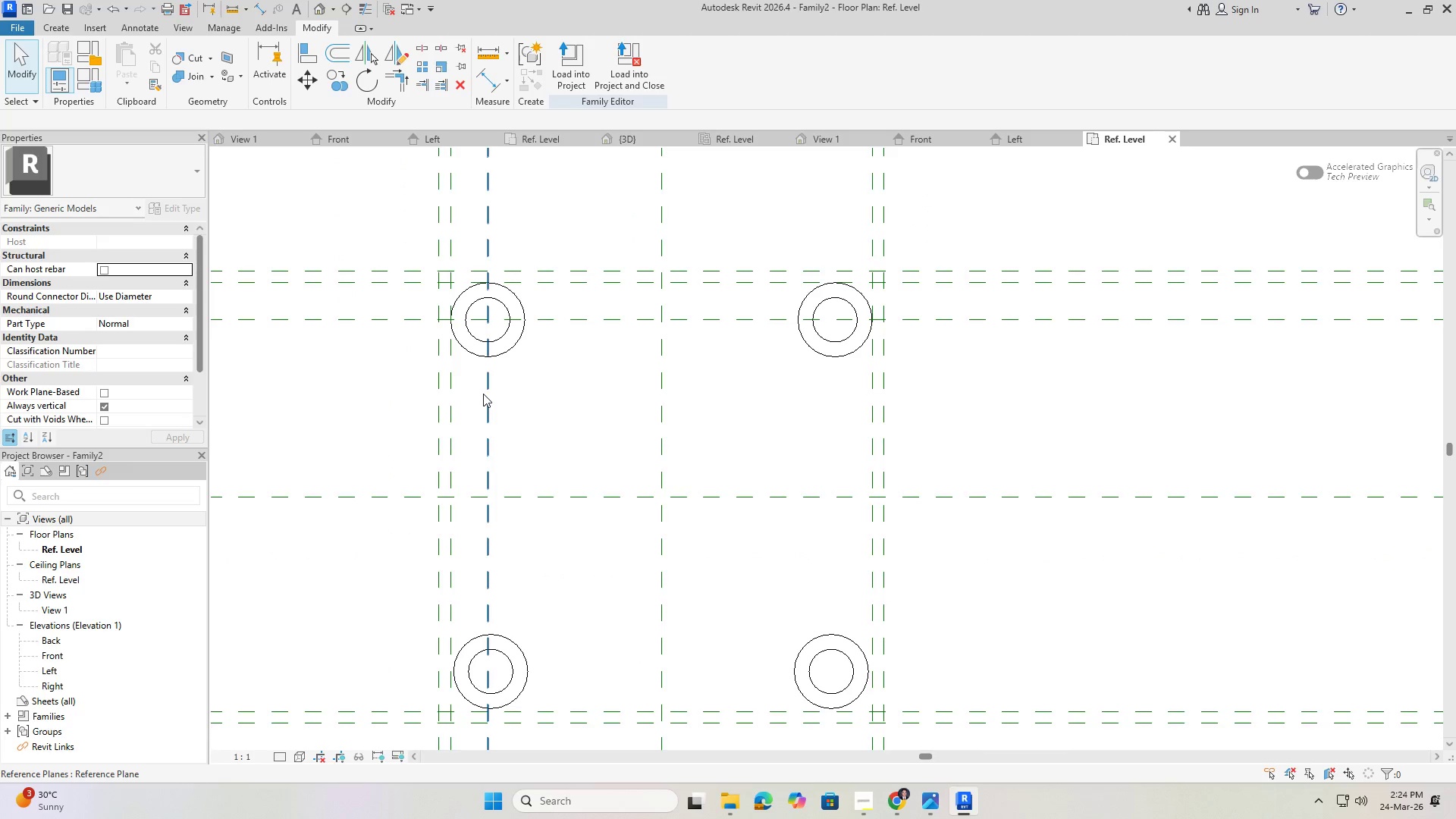 
triple_click([484, 394])
 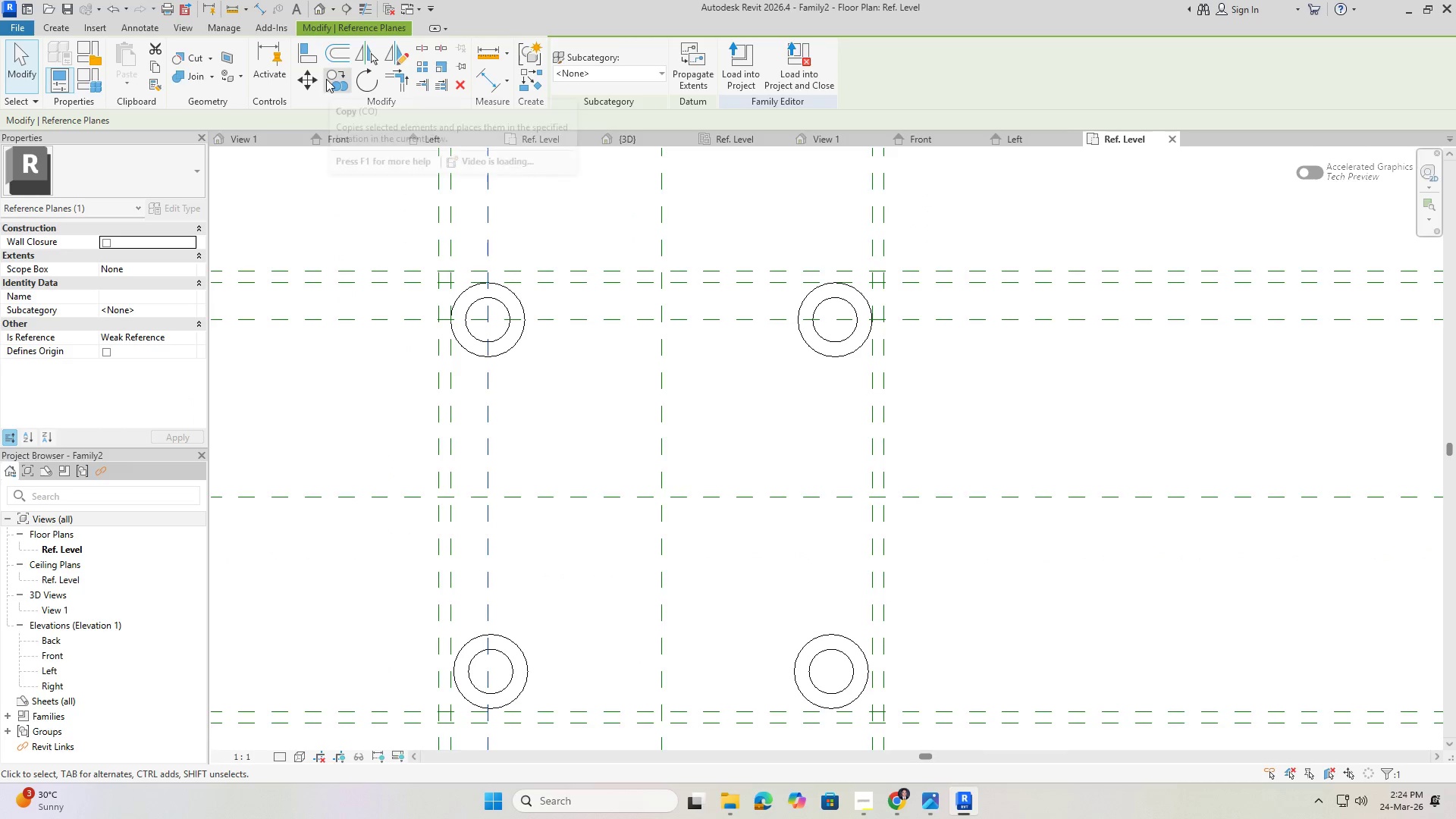 
left_click([331, 80])
 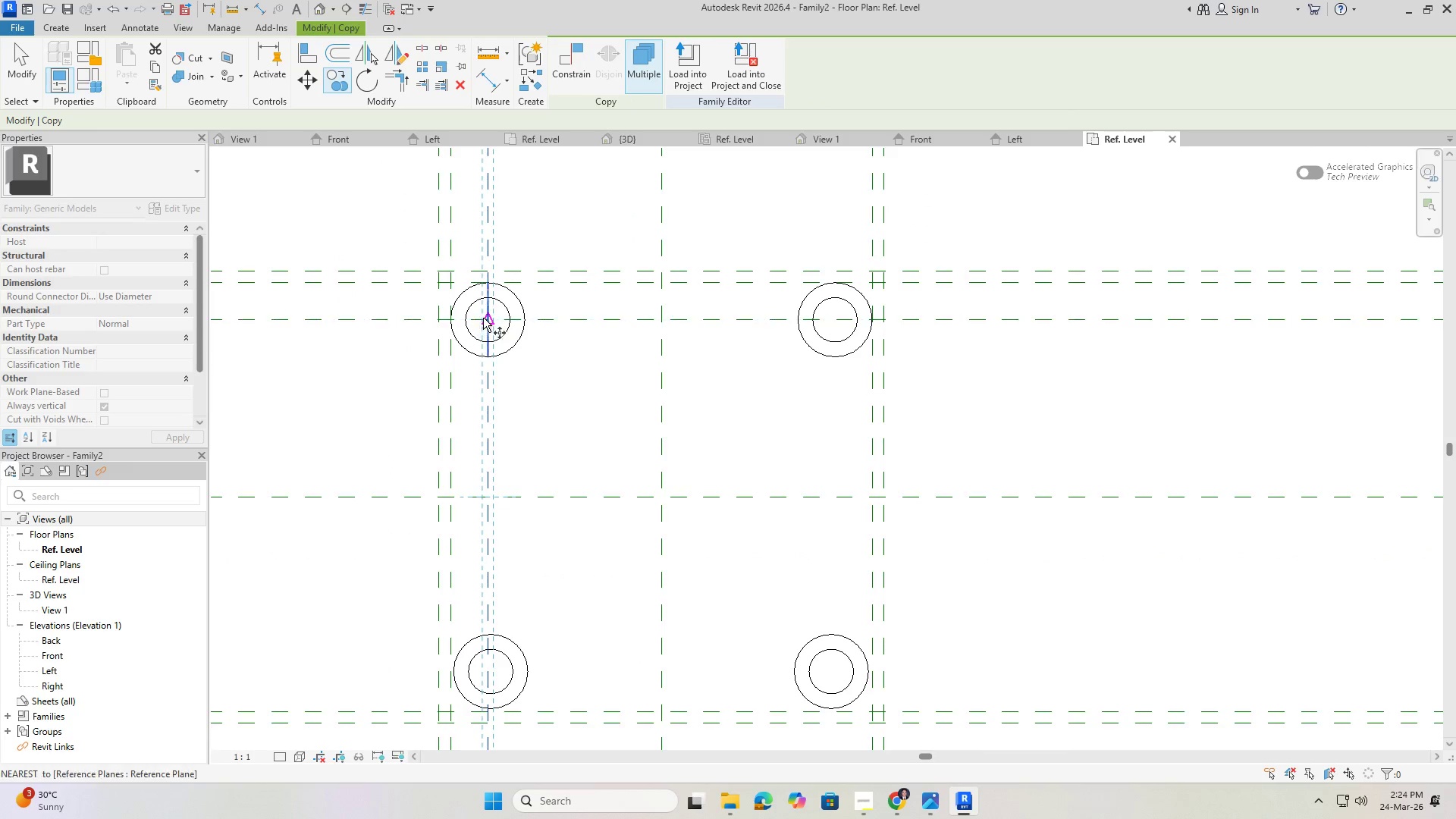 
left_click([484, 320])
 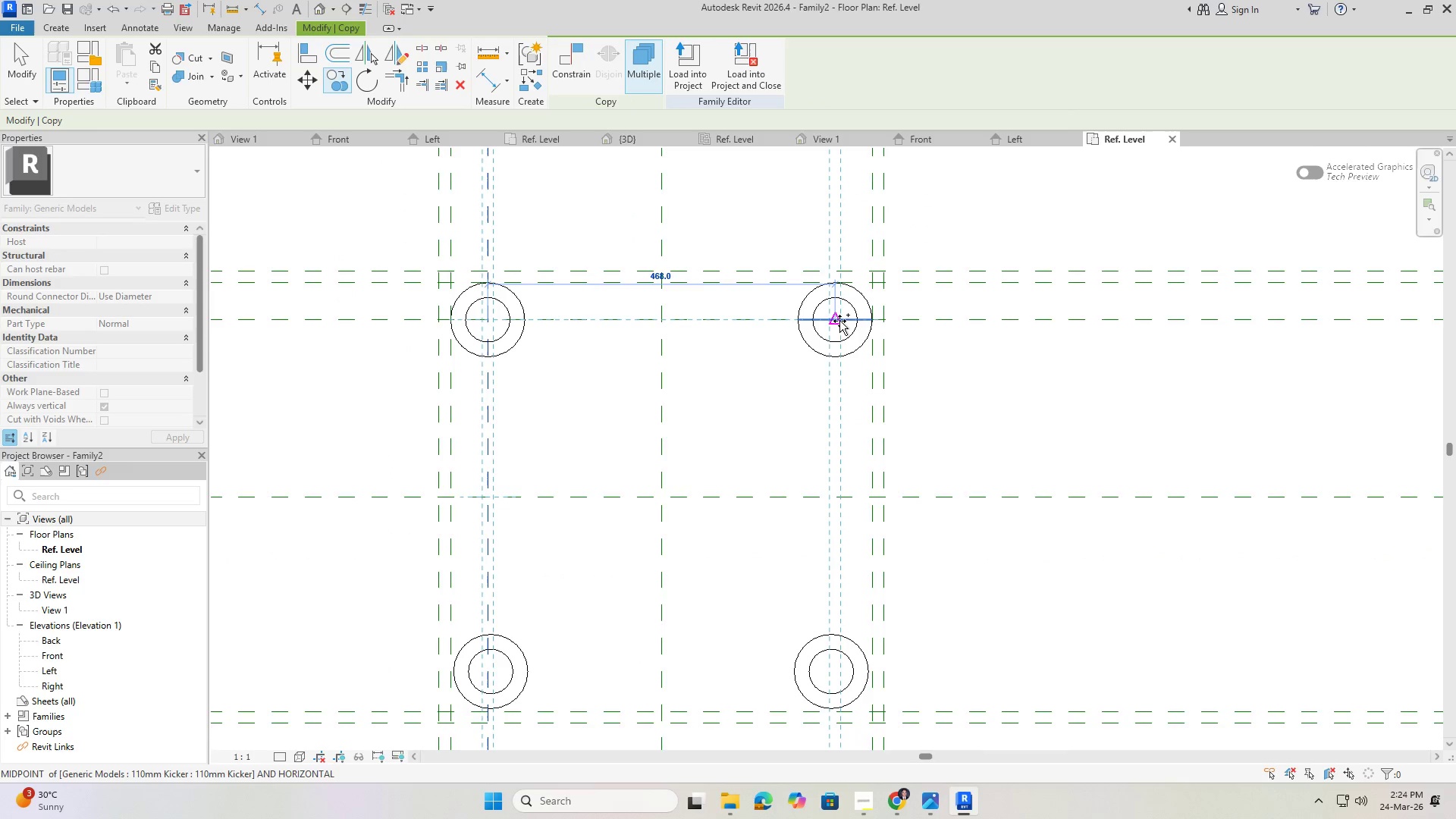 
left_click([837, 319])
 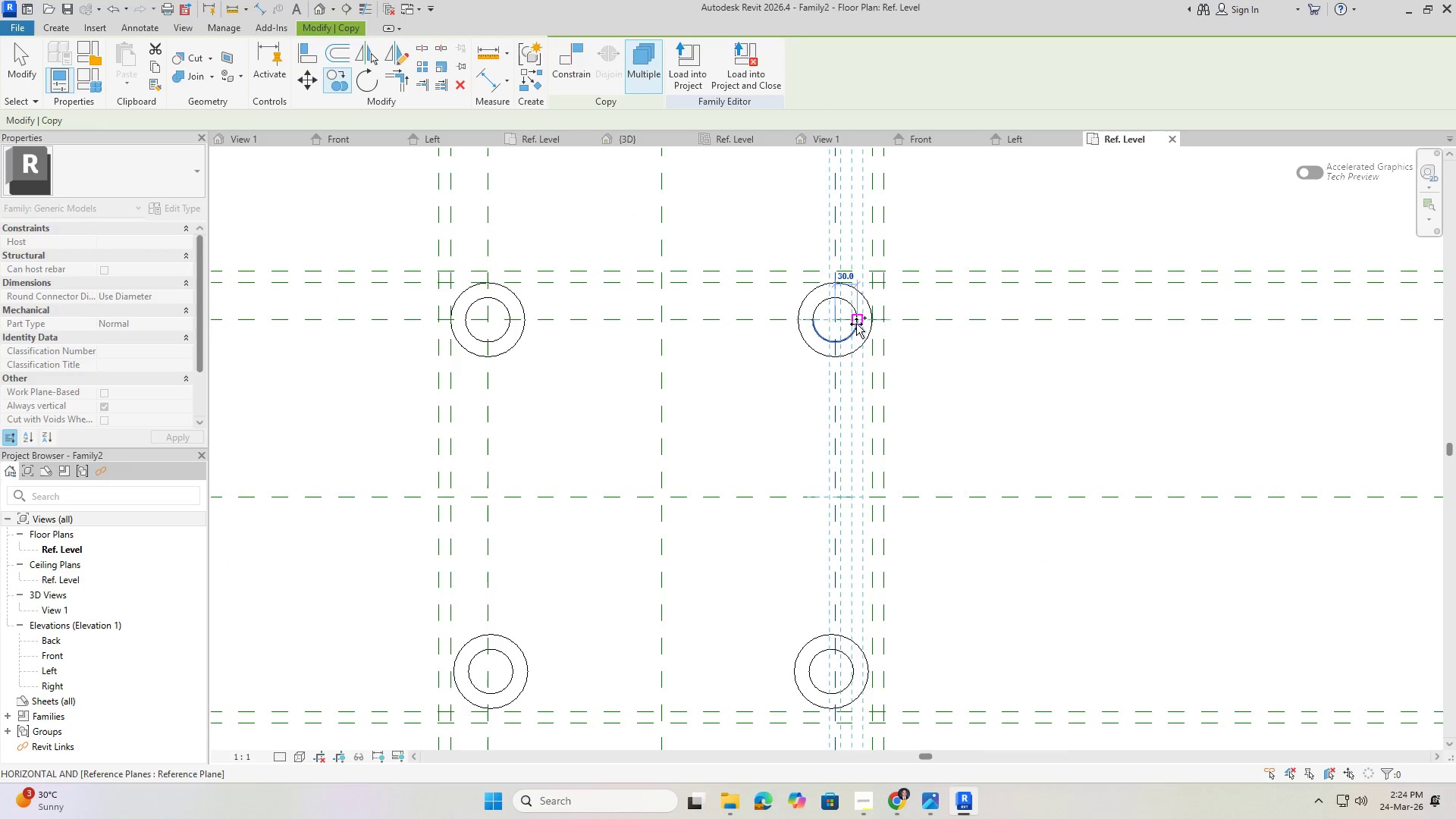 
key(Escape)
 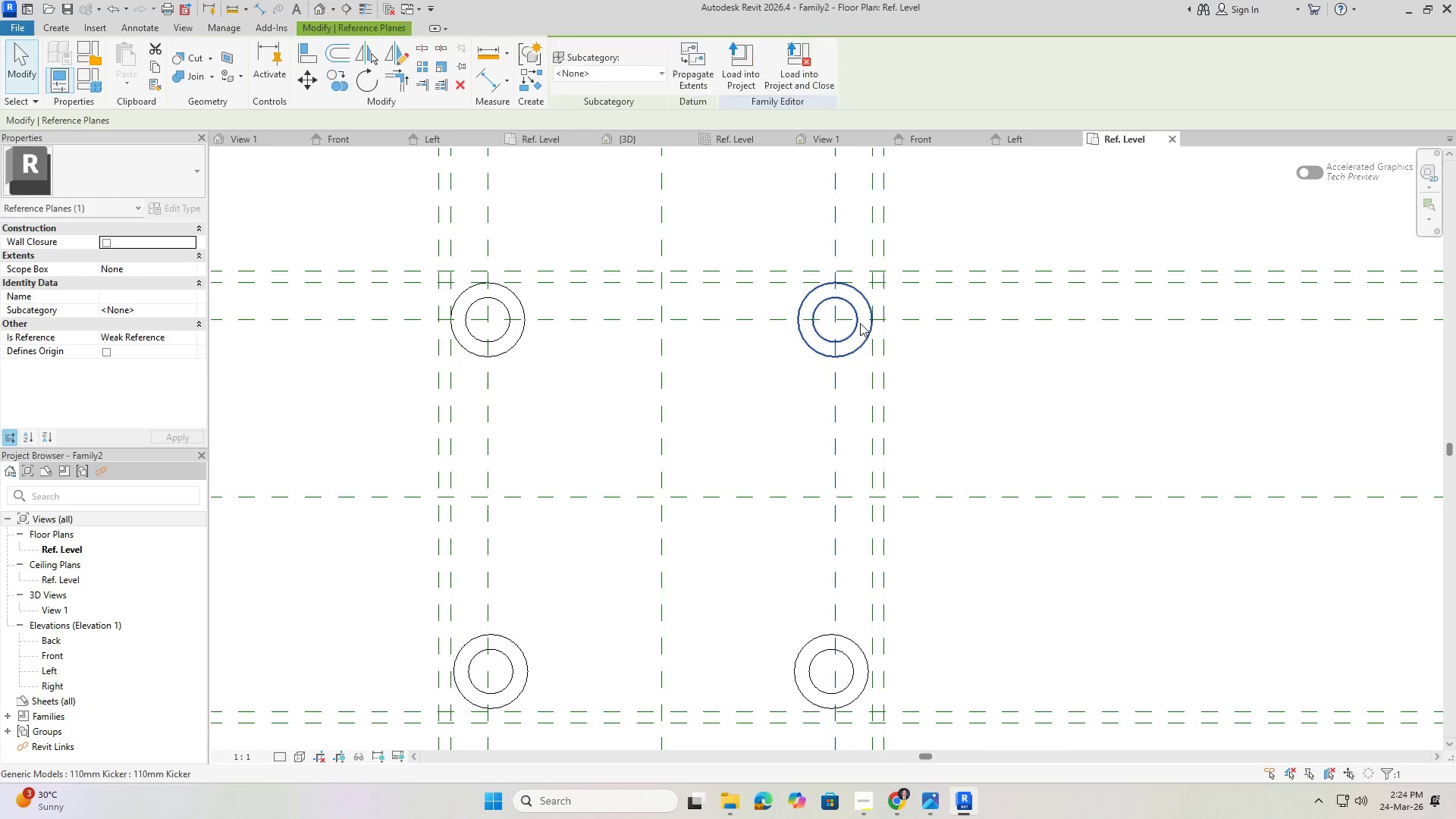 
key(Escape)
 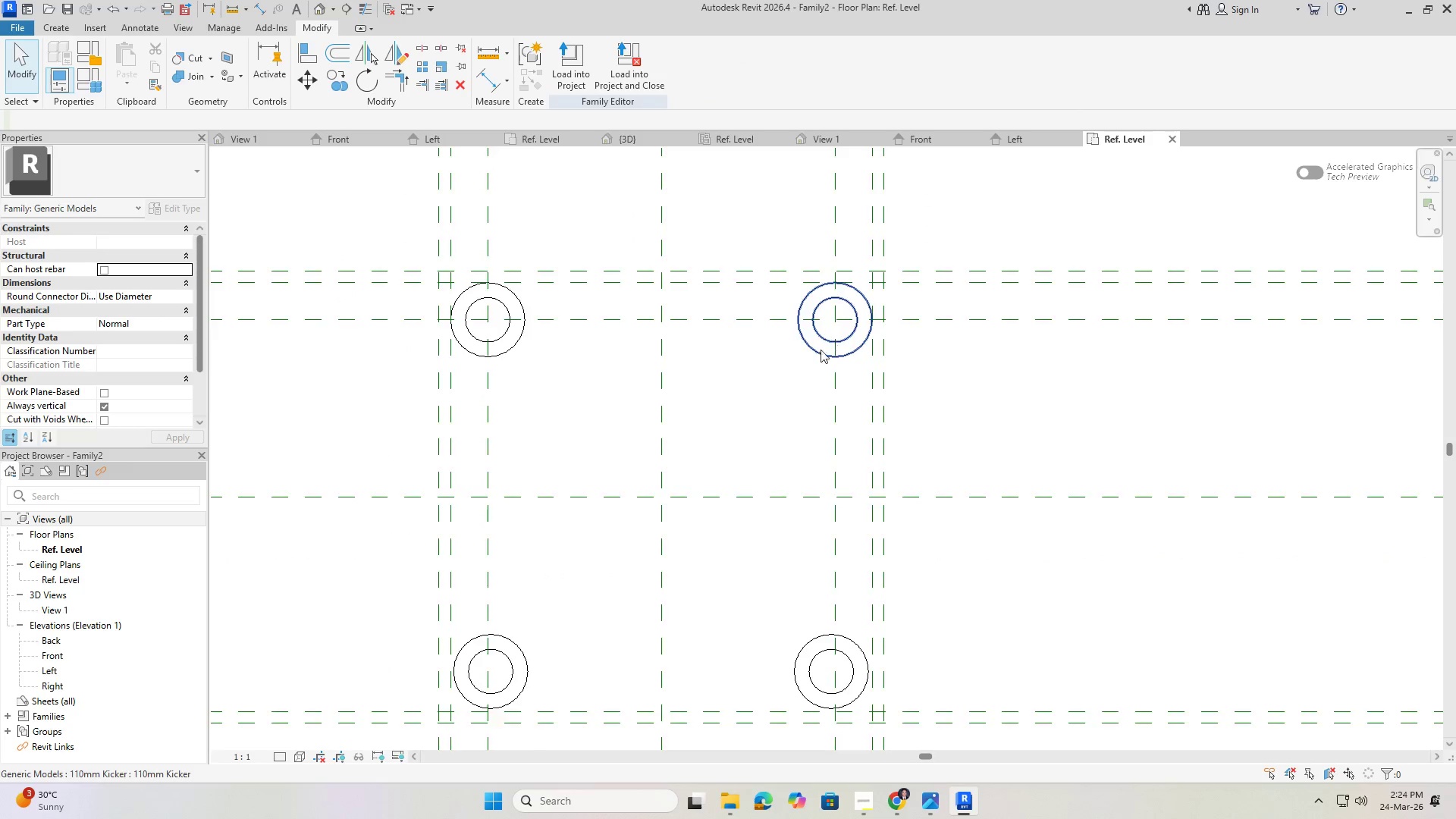 
scroll: coordinate [812, 325], scroll_direction: down, amount: 2.0
 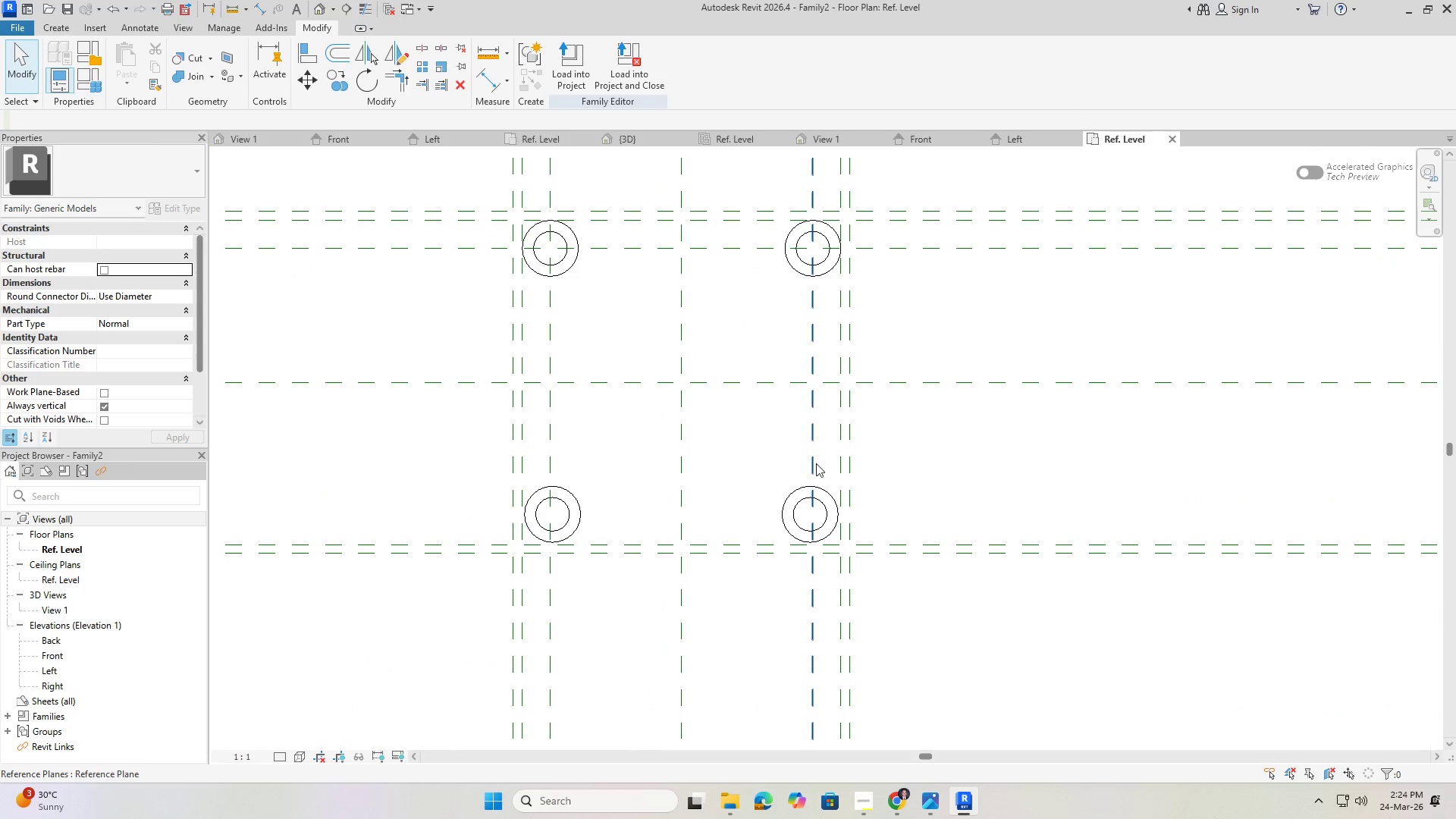 
scroll: coordinate [815, 507], scroll_direction: up, amount: 3.0